 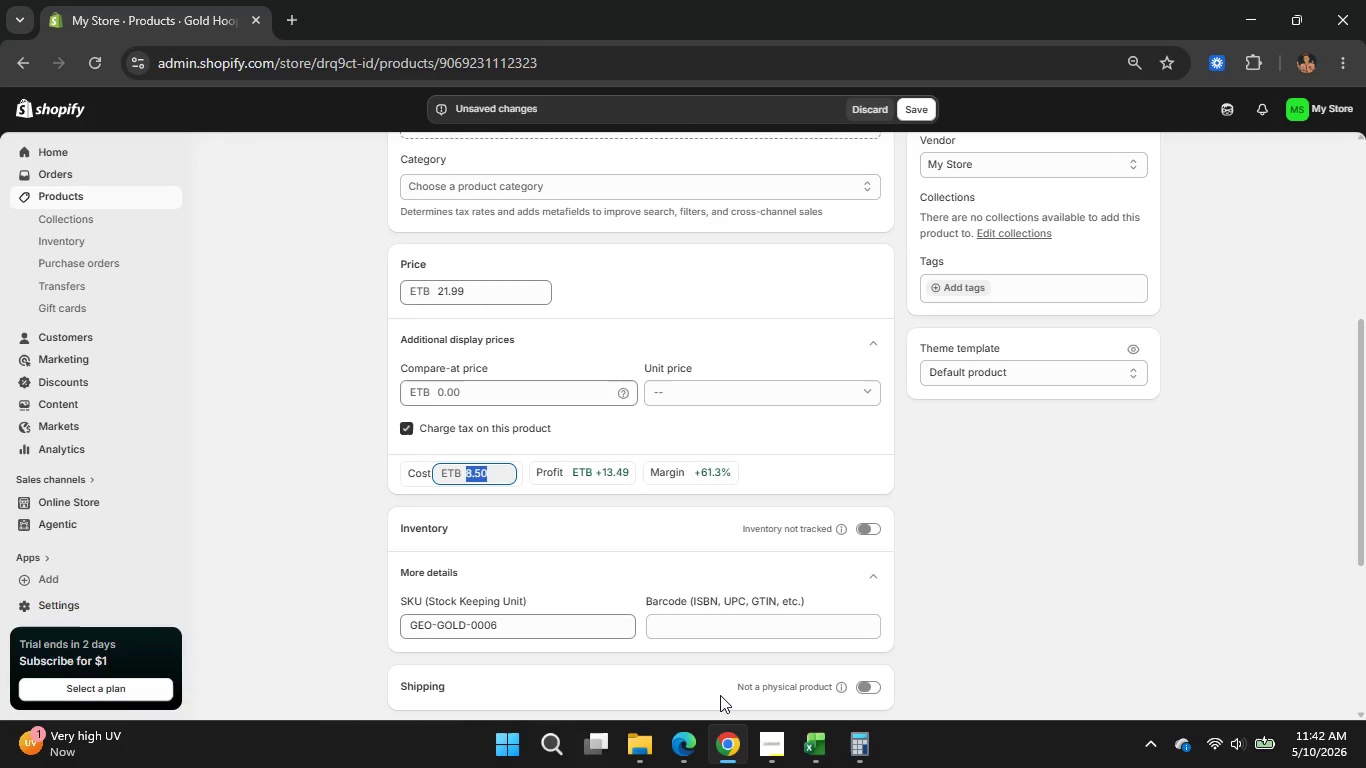 
left_click([801, 444])
 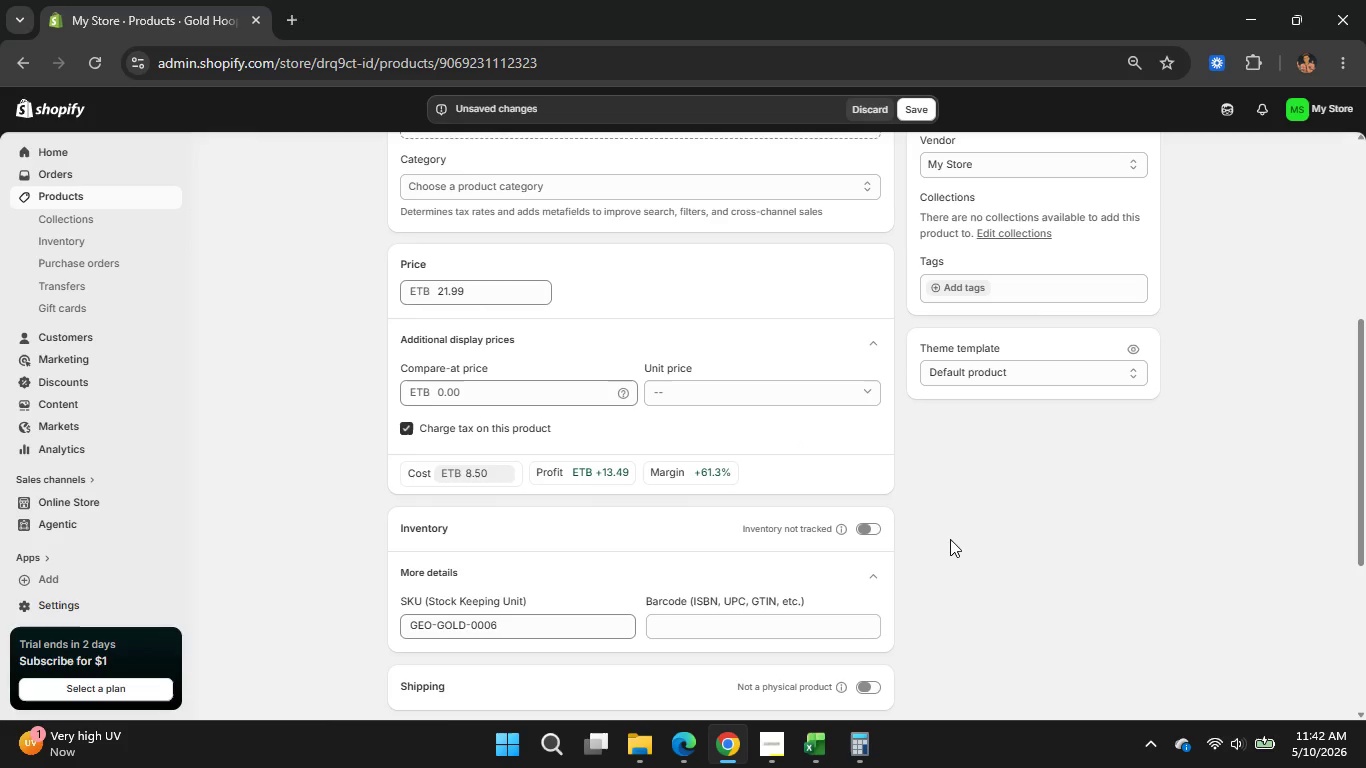 
scroll: coordinate [950, 539], scroll_direction: down, amount: 4.0
 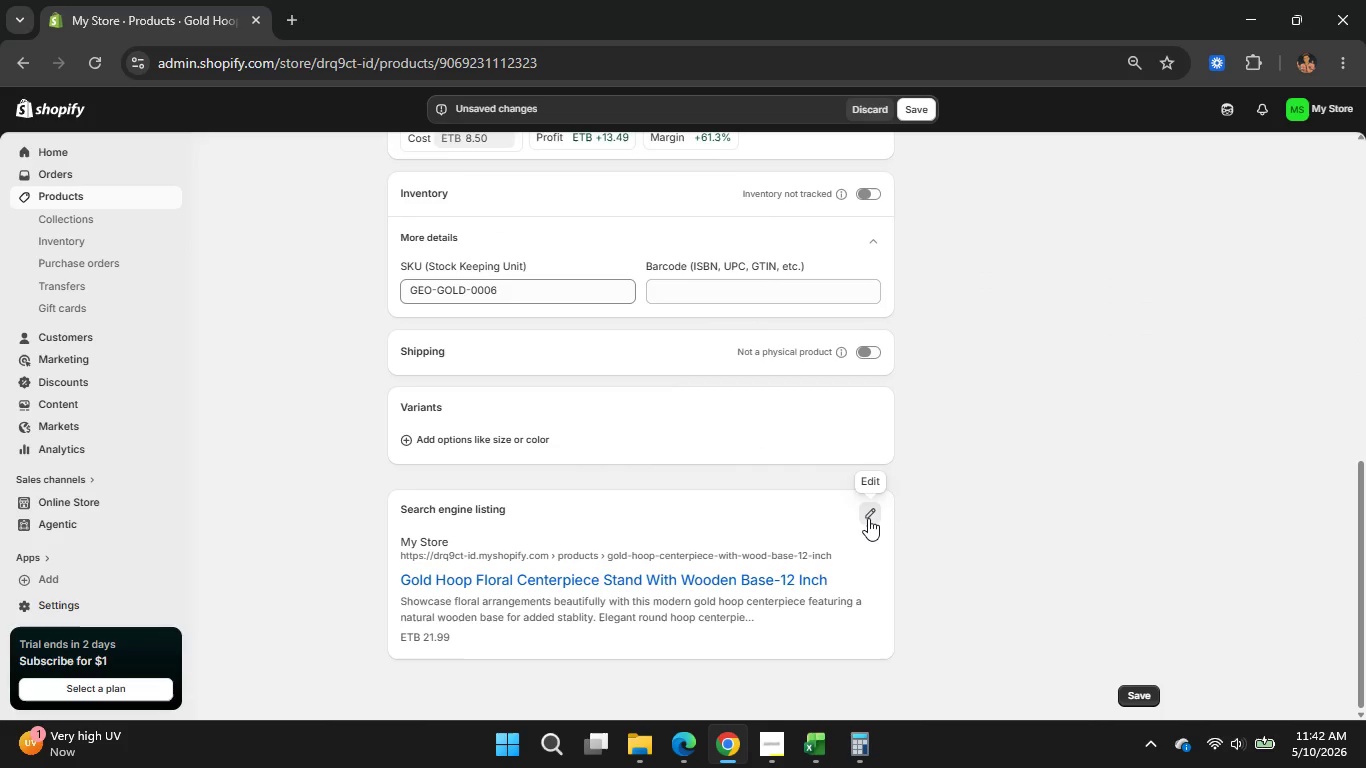 
left_click([868, 518])
 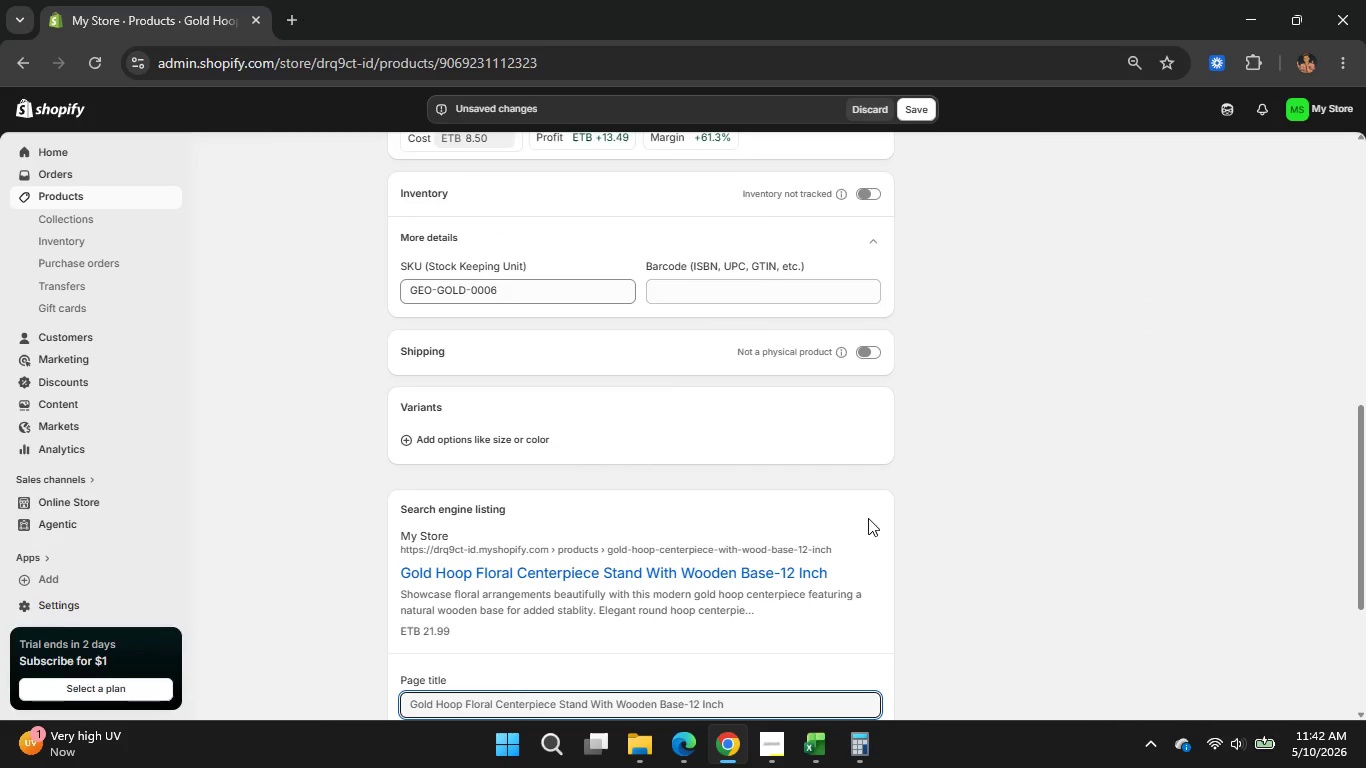 
wait(14.42)
 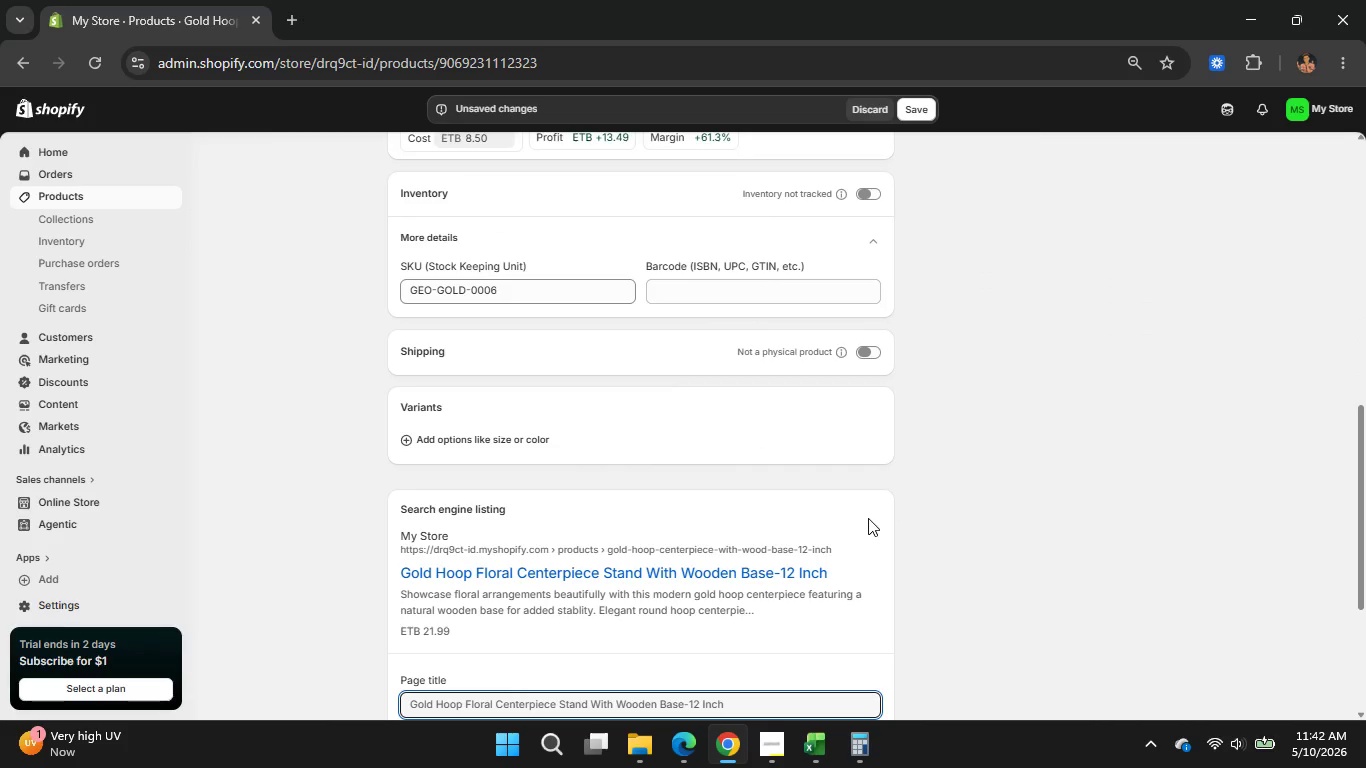 
scroll: coordinate [868, 518], scroll_direction: down, amount: 1.0
 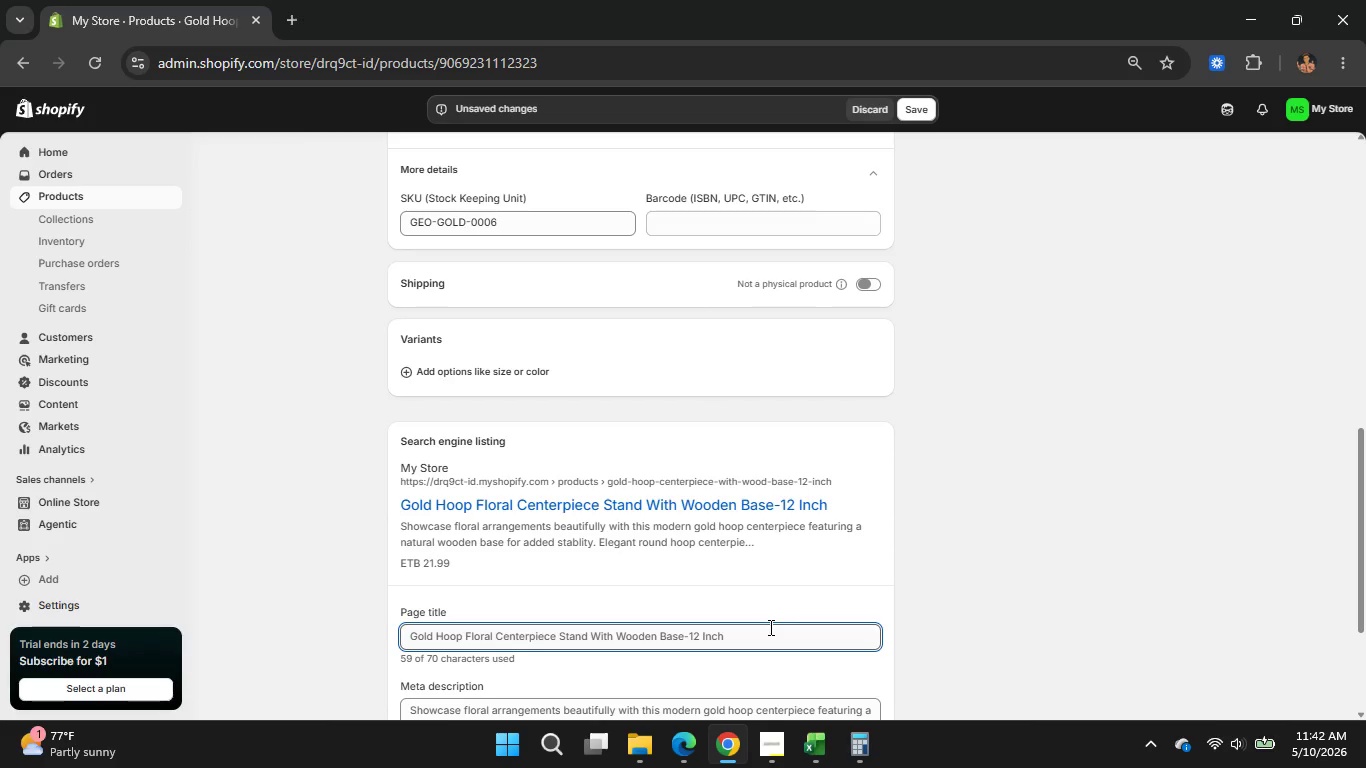 
left_click([769, 627])
 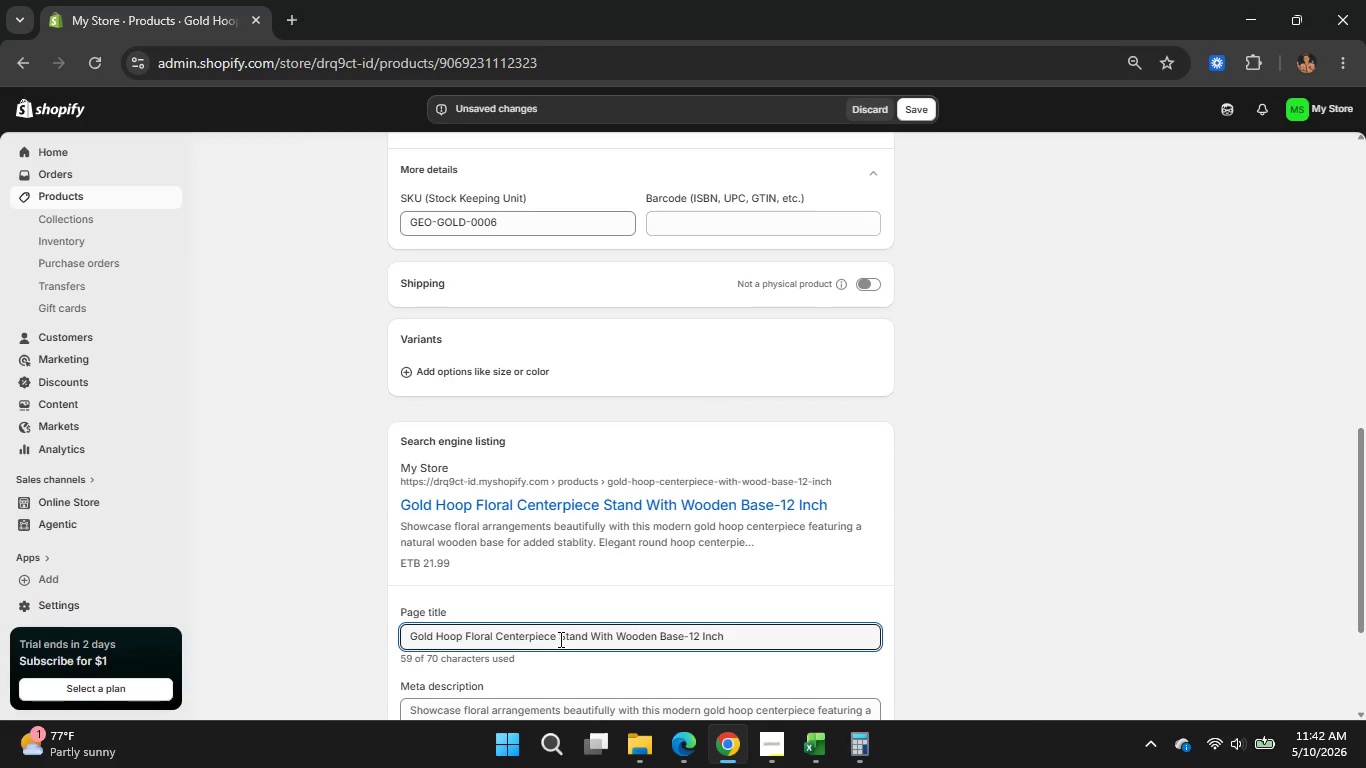 
wait(18.28)
 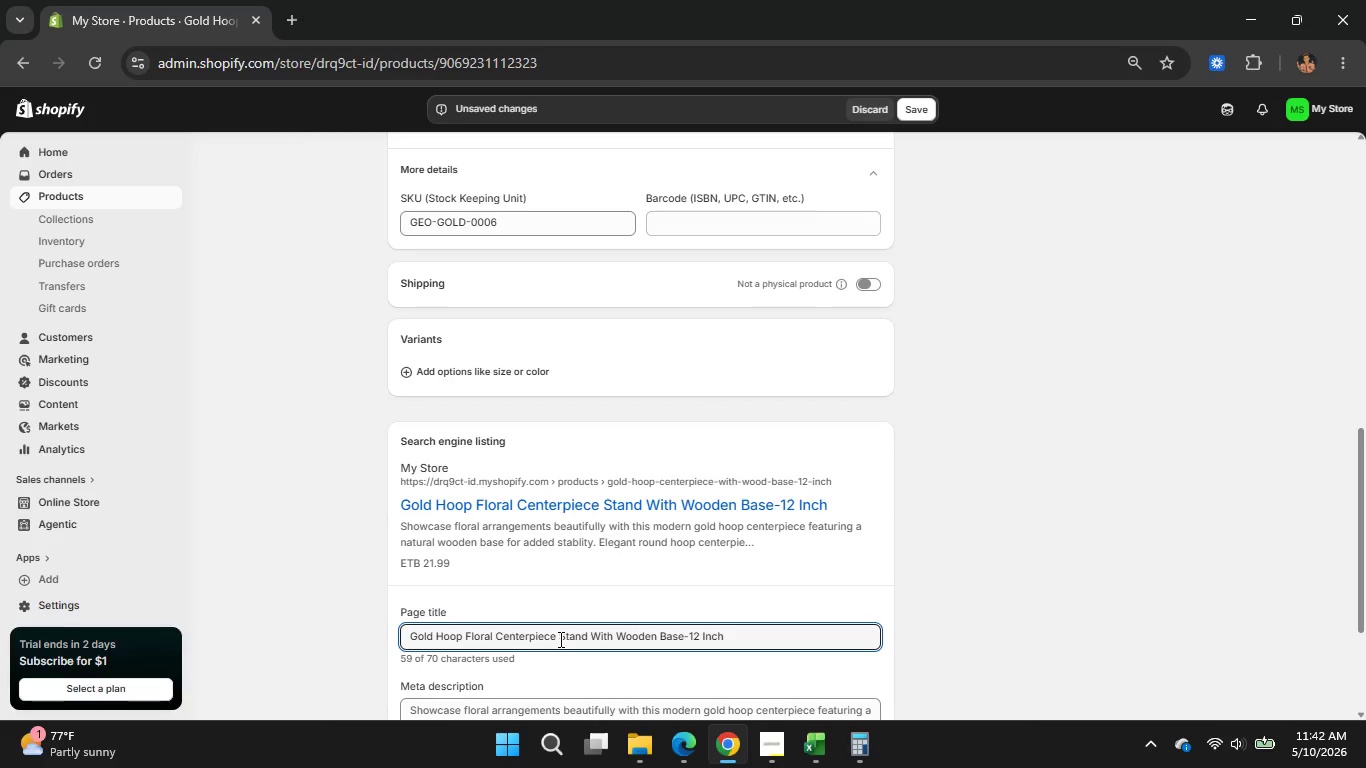 
scroll: coordinate [572, 606], scroll_direction: up, amount: 5.0
 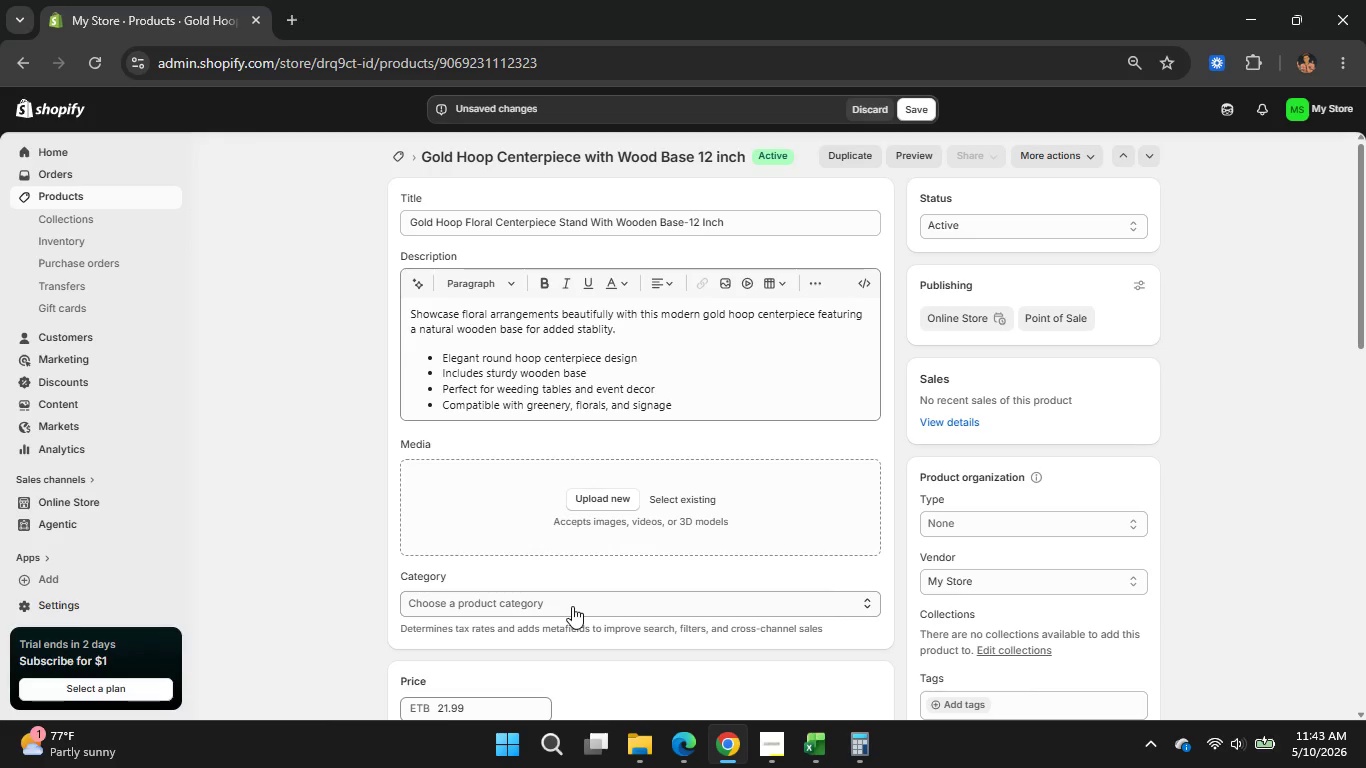 
wait(19.59)
 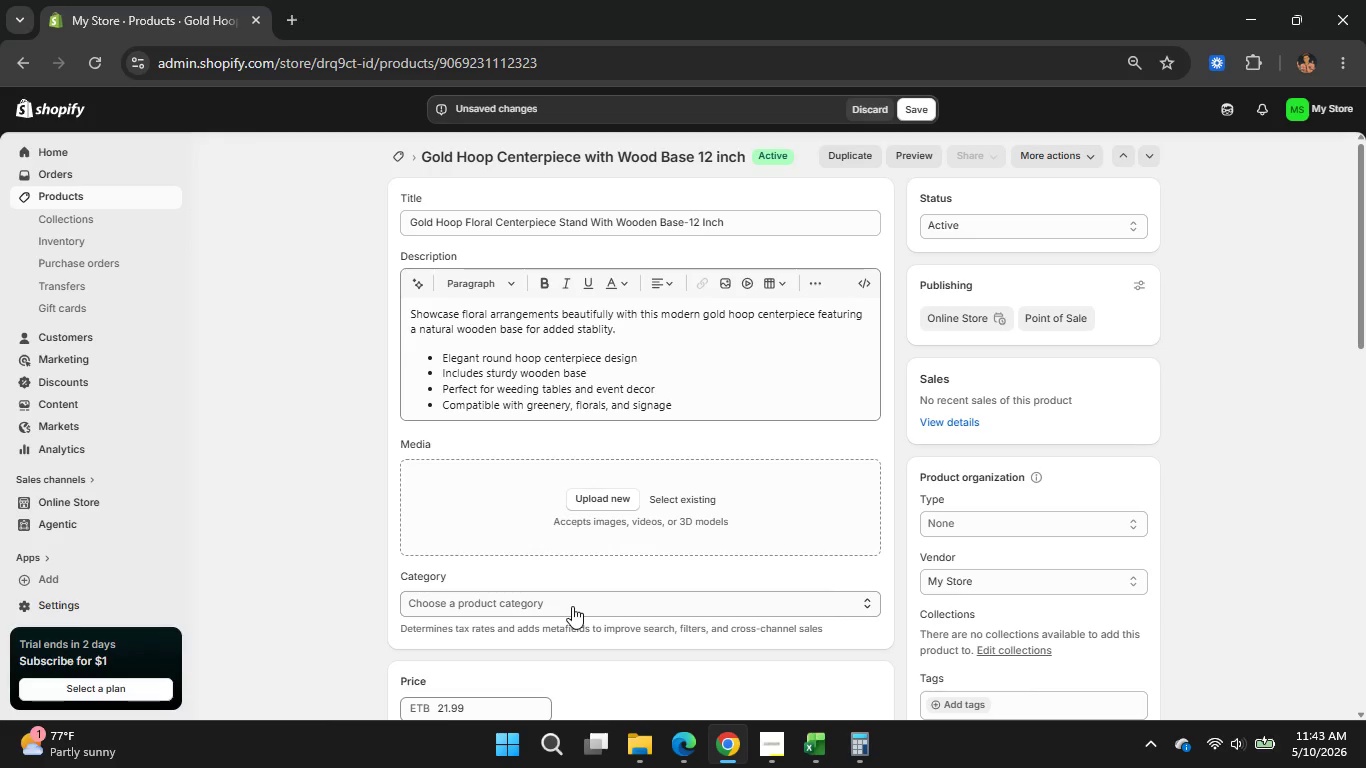 
scroll: coordinate [572, 606], scroll_direction: down, amount: 12.0
 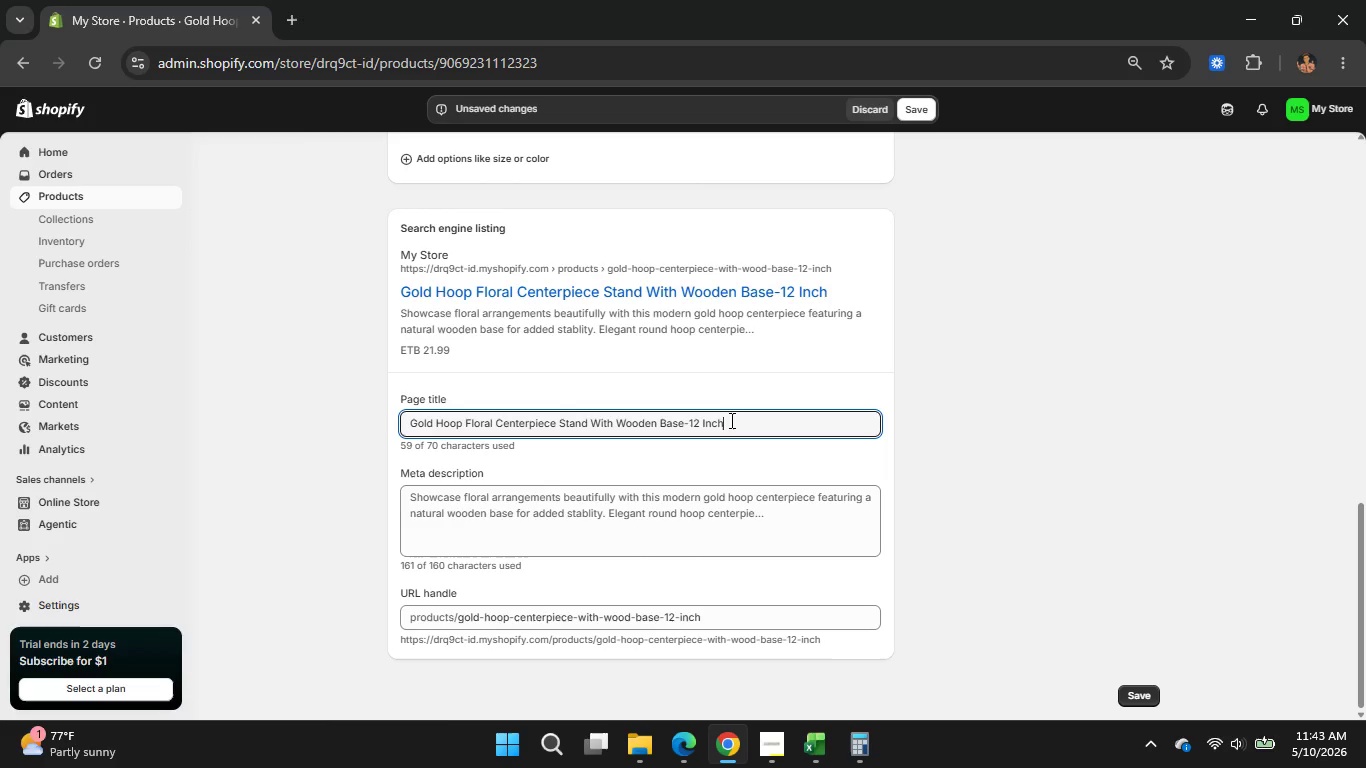 
left_click_drag(start_coordinate=[736, 421], to_coordinate=[378, 393])
 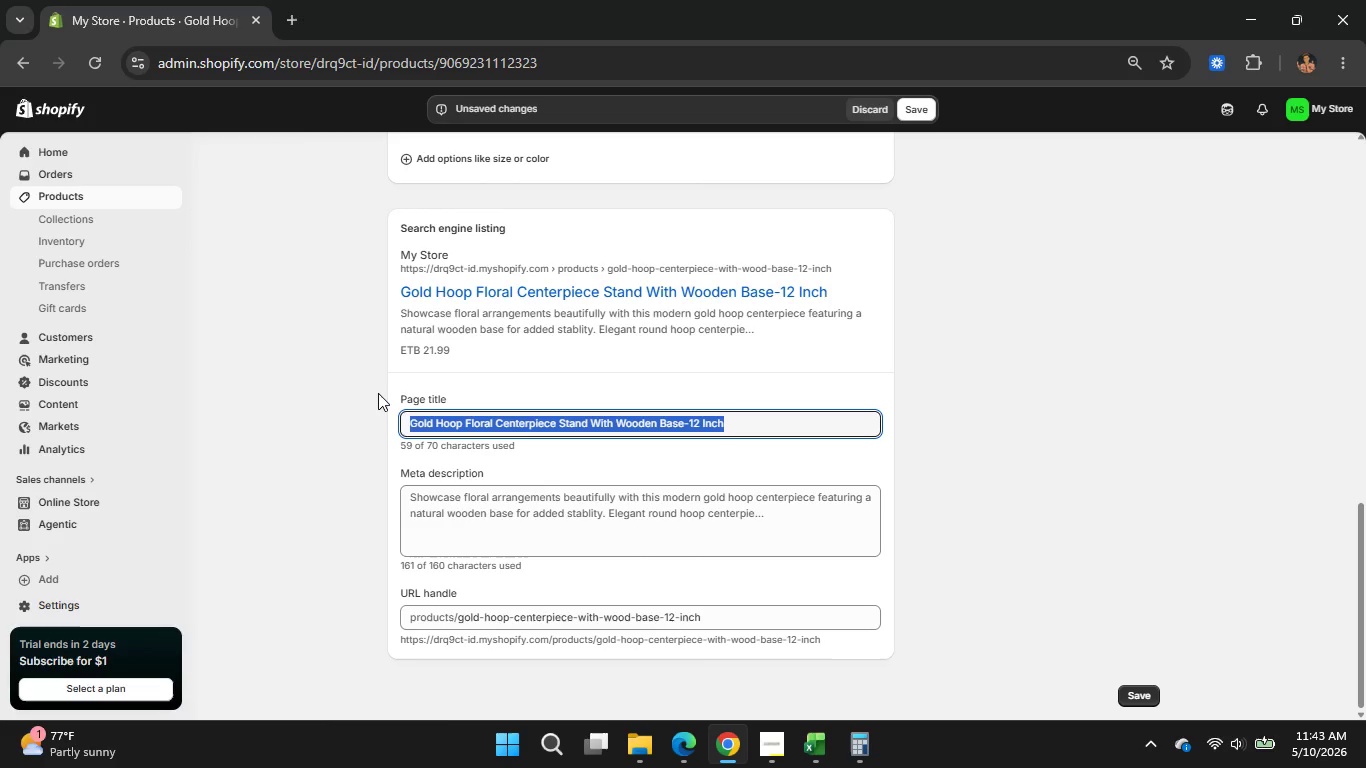 
type(Gold )
key(Backspace)
type( Hoop Wedding Centerpiece Stand)
 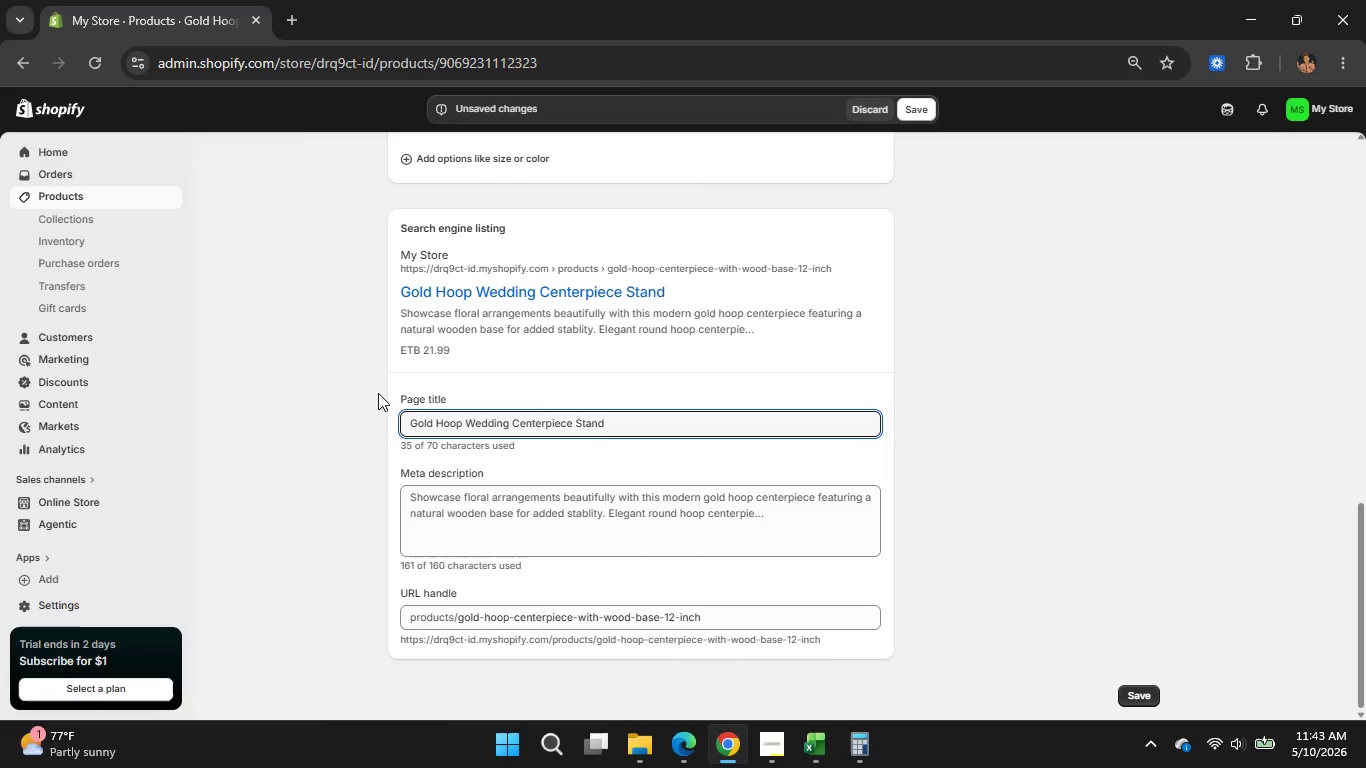 
wait(6.09)
 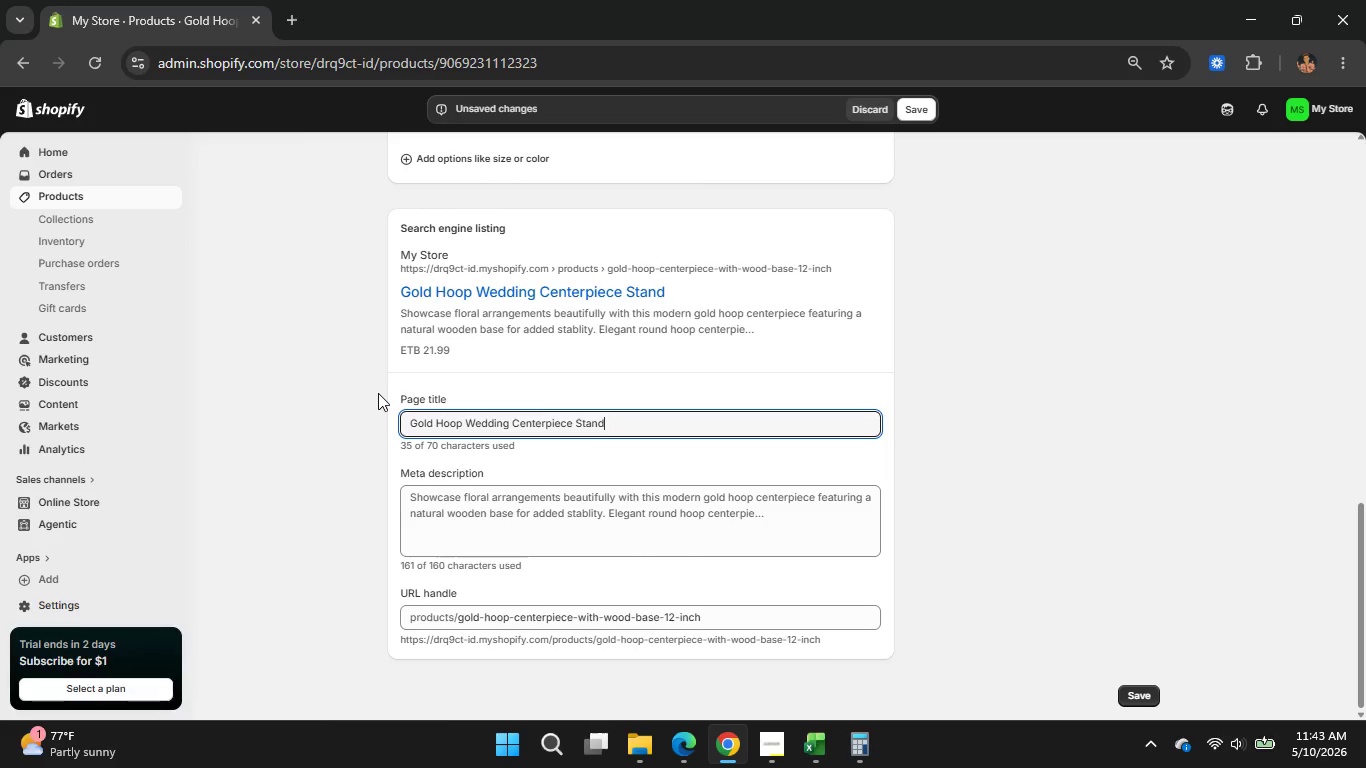 
key(Space)
 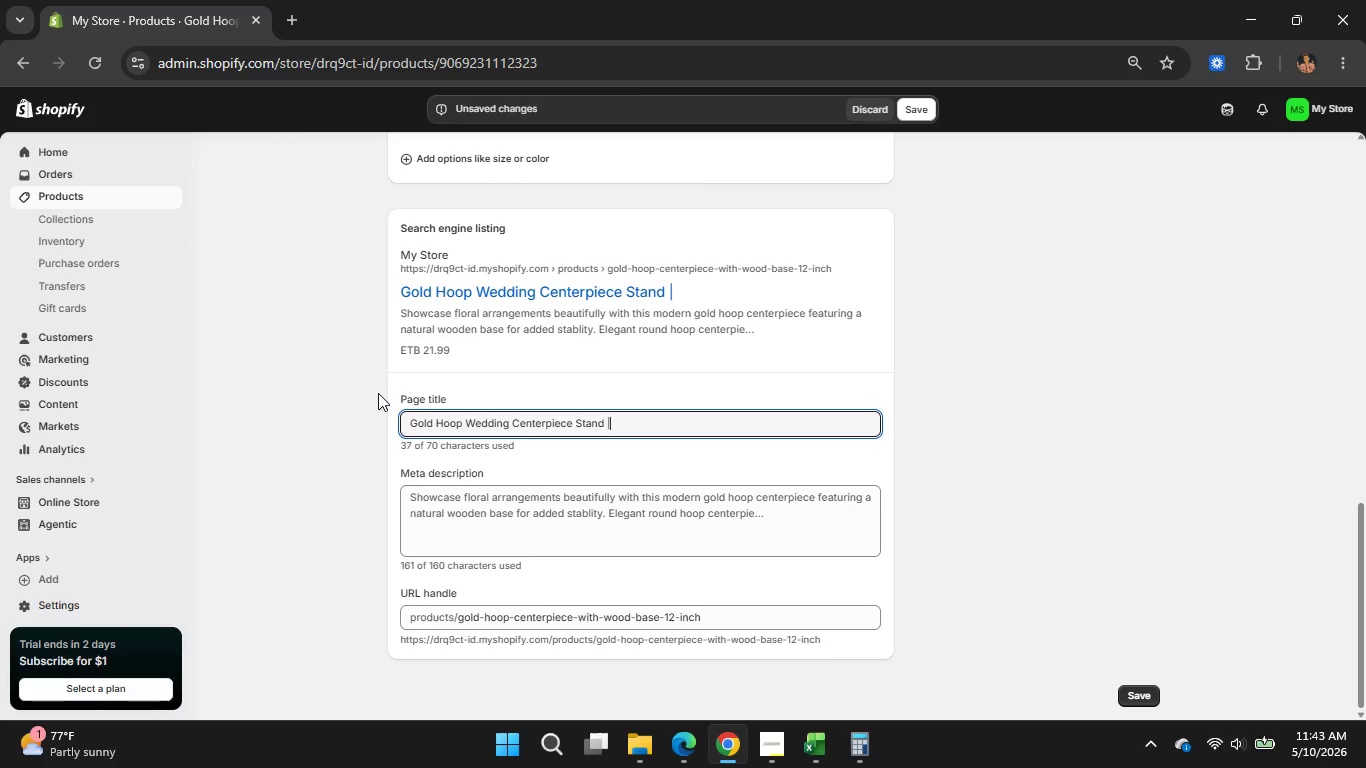 
key(Shift+Backslash)
 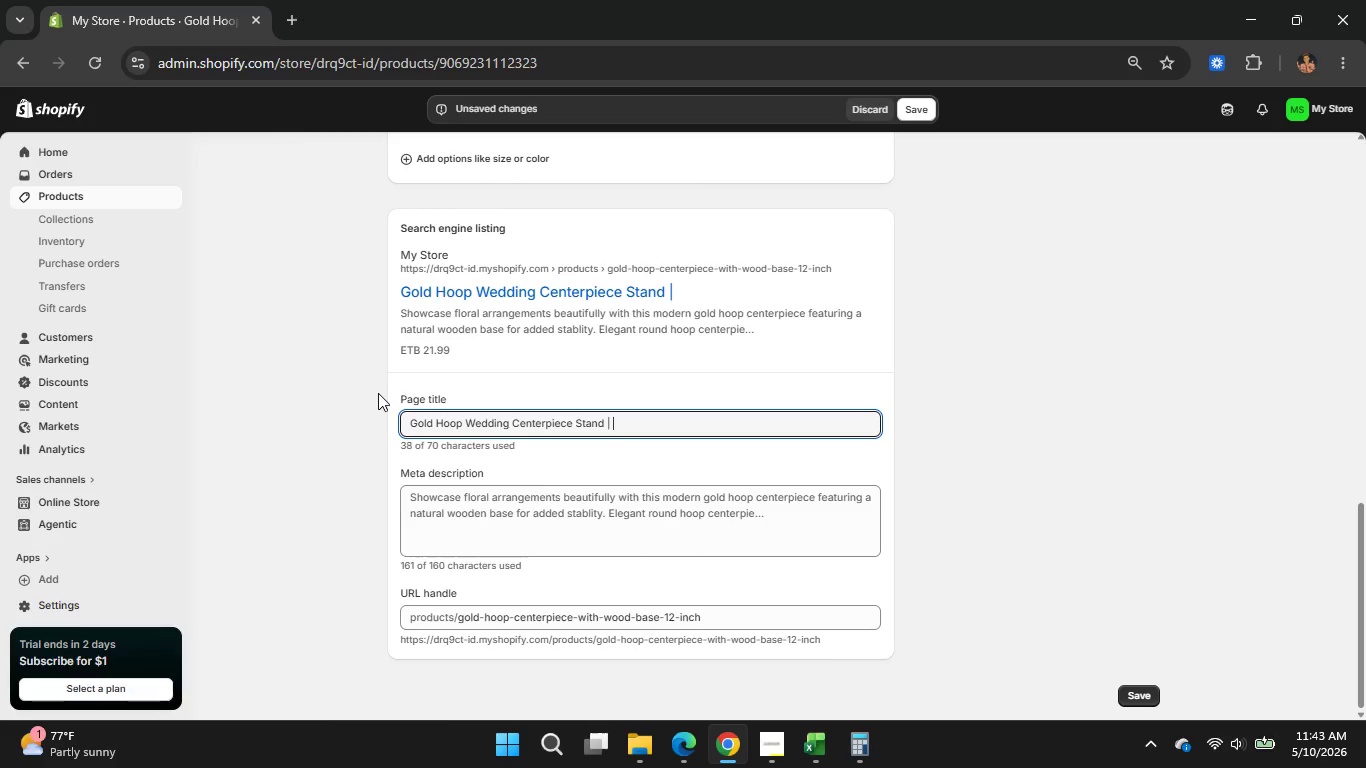 
key(Space)
 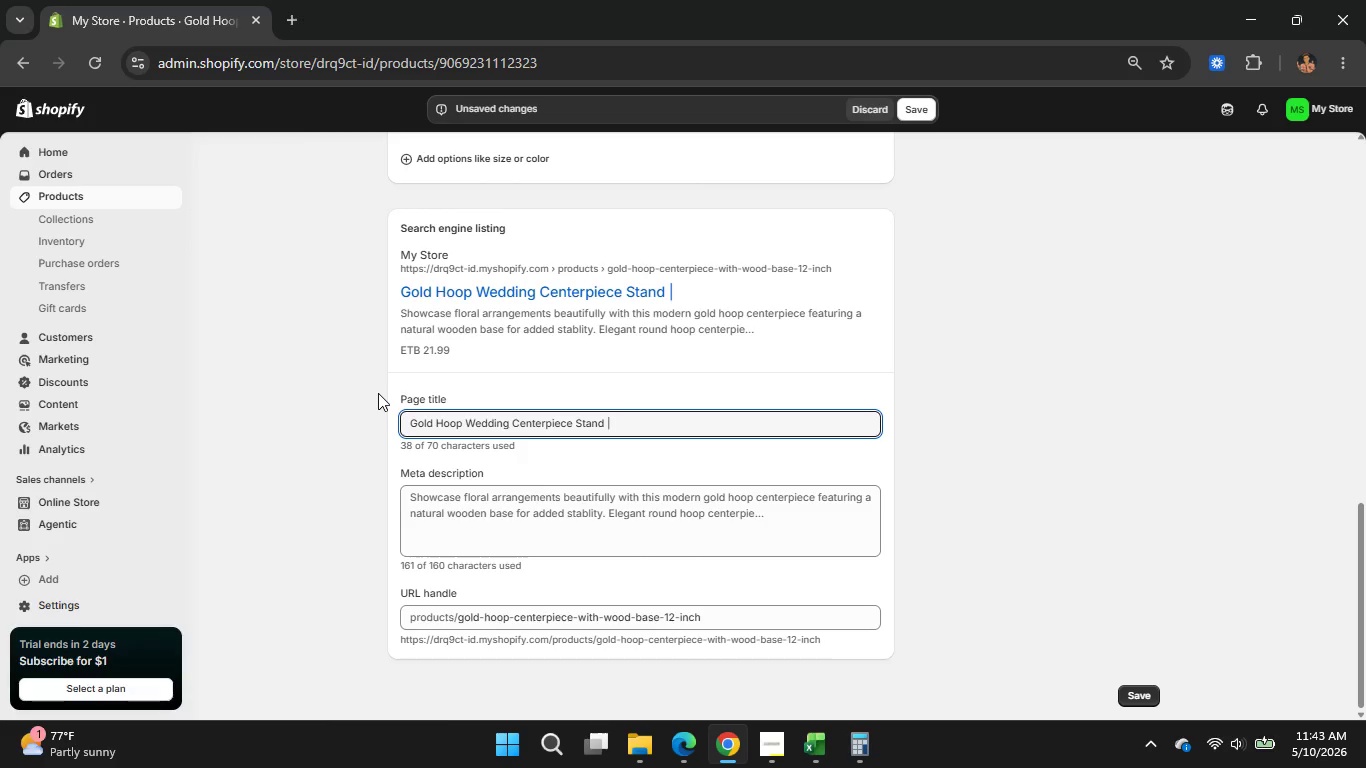 
type(Floral Decor)
 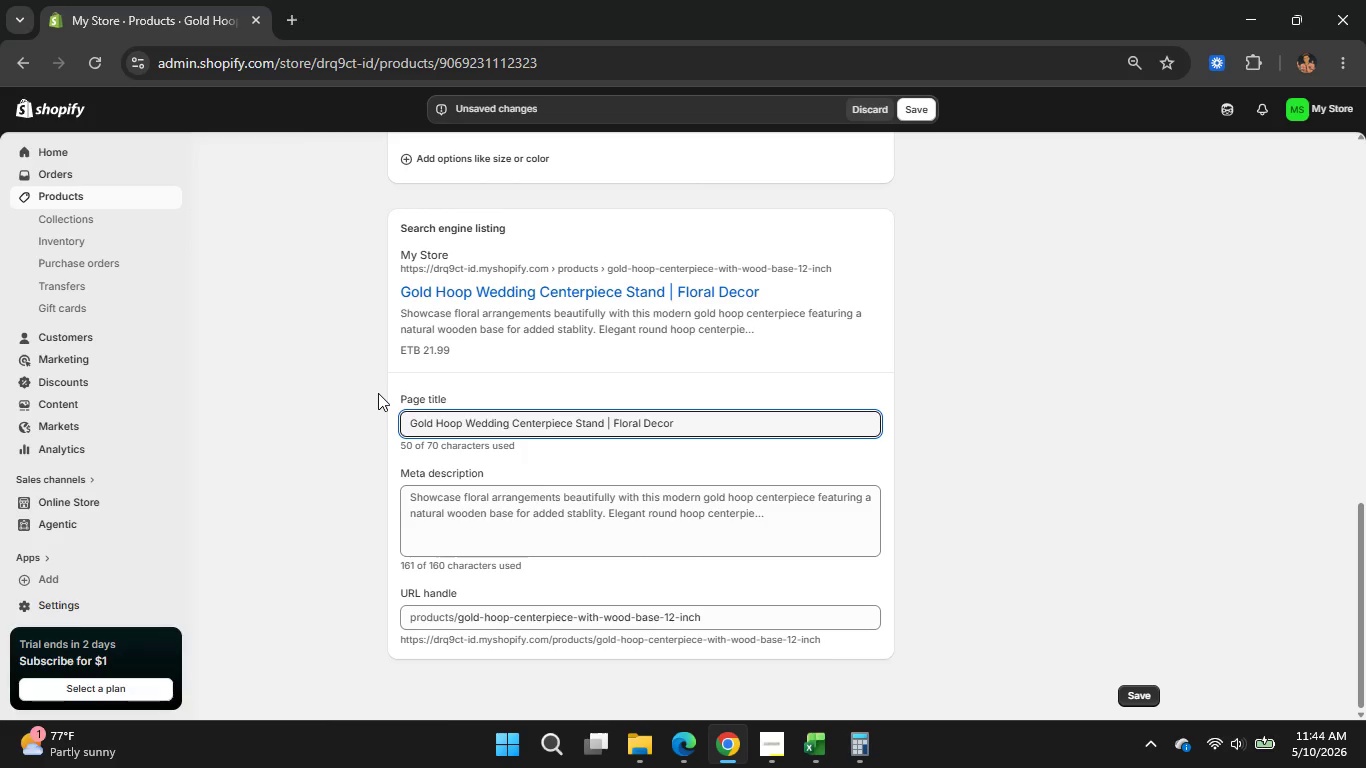 
left_click([651, 515])
 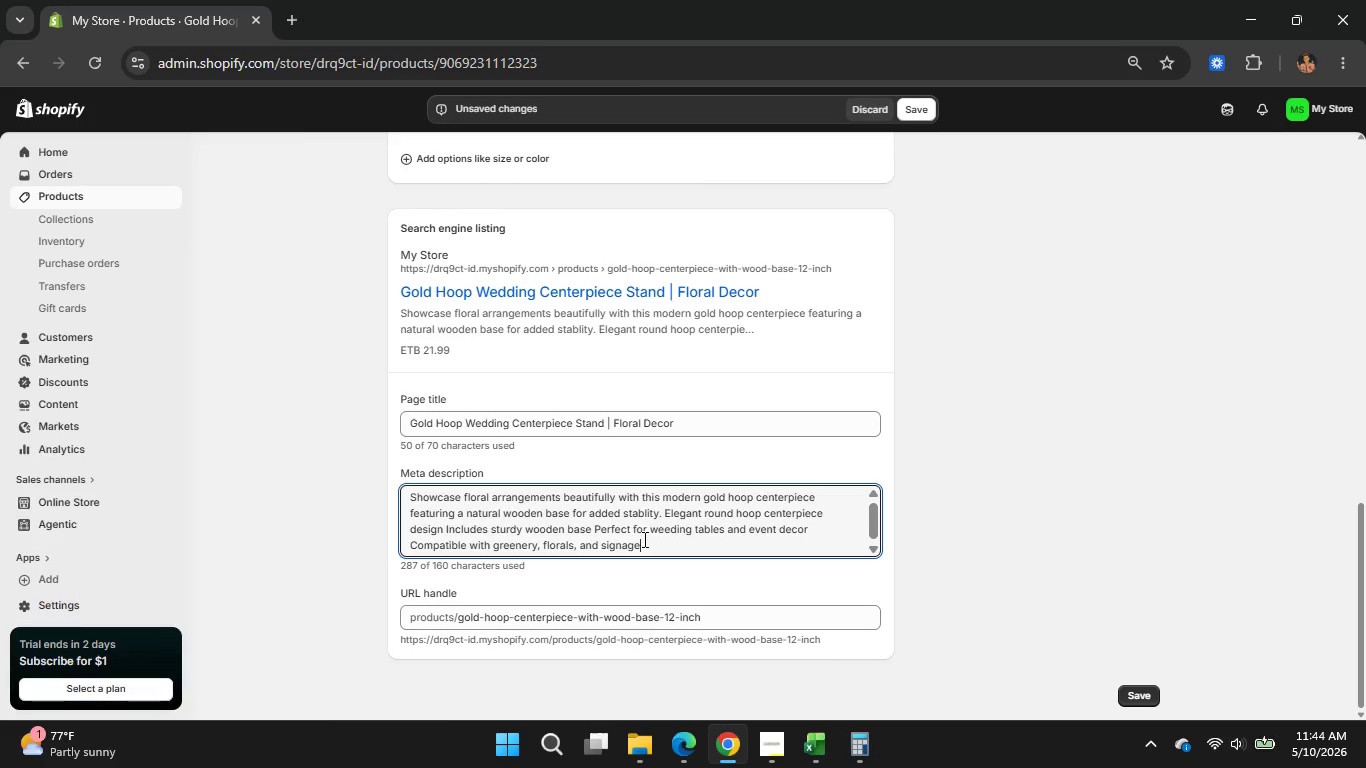 
left_click_drag(start_coordinate=[643, 539], to_coordinate=[396, 480])
 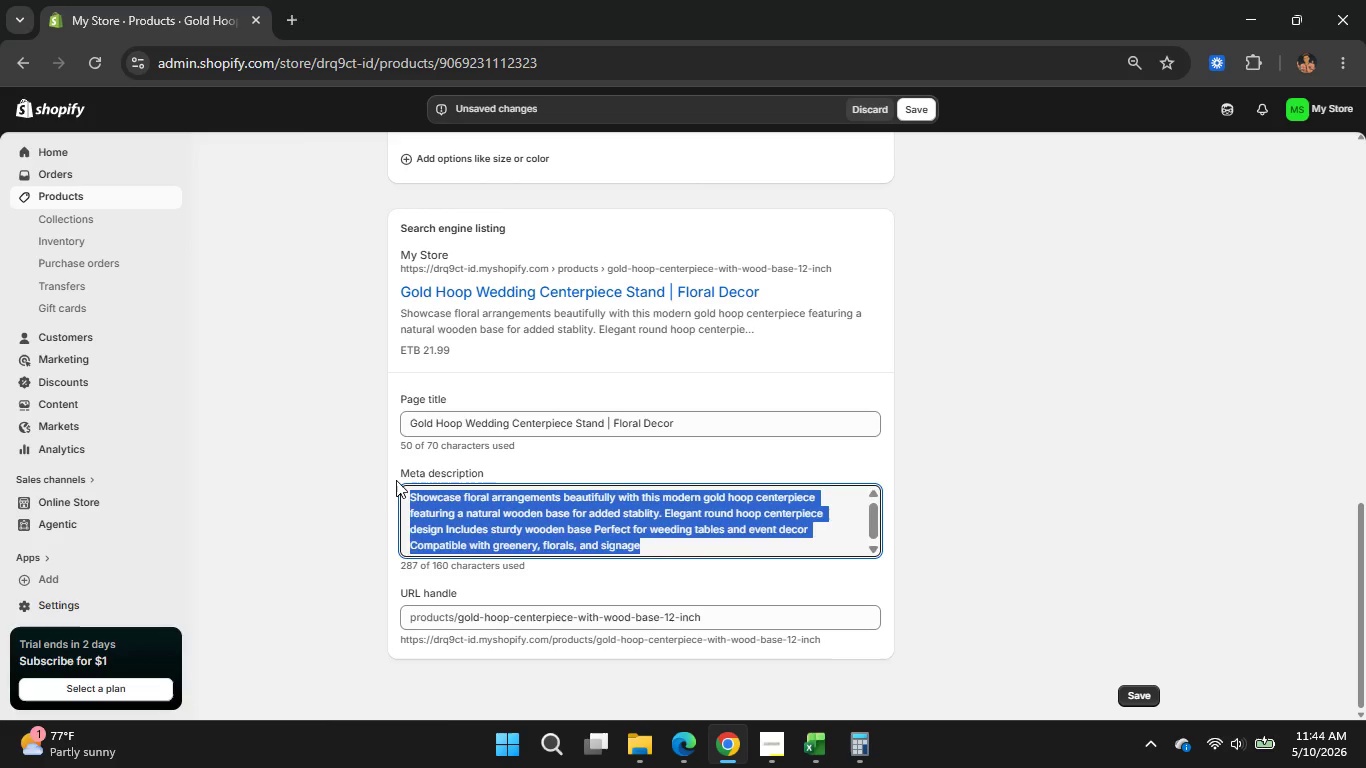 
key(Backspace)
 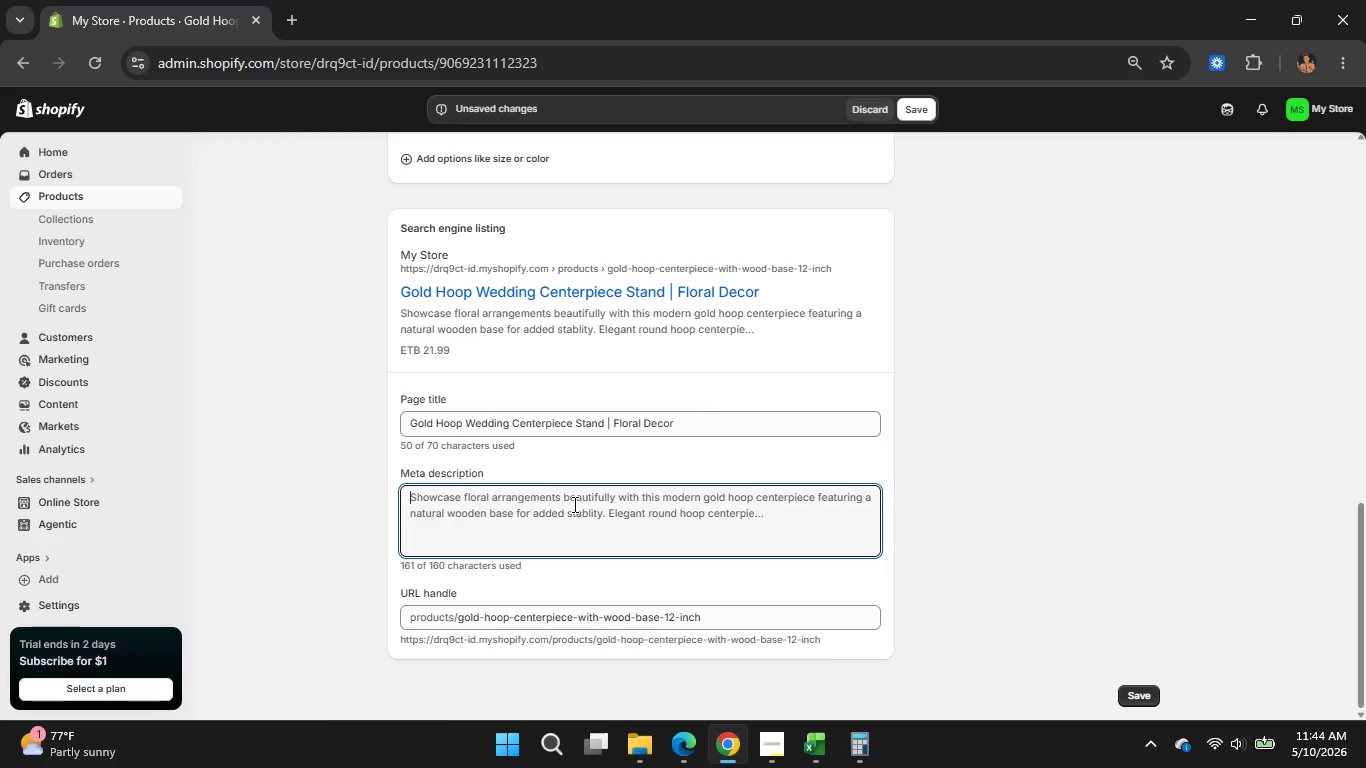 
type(Modern gold hoop )
 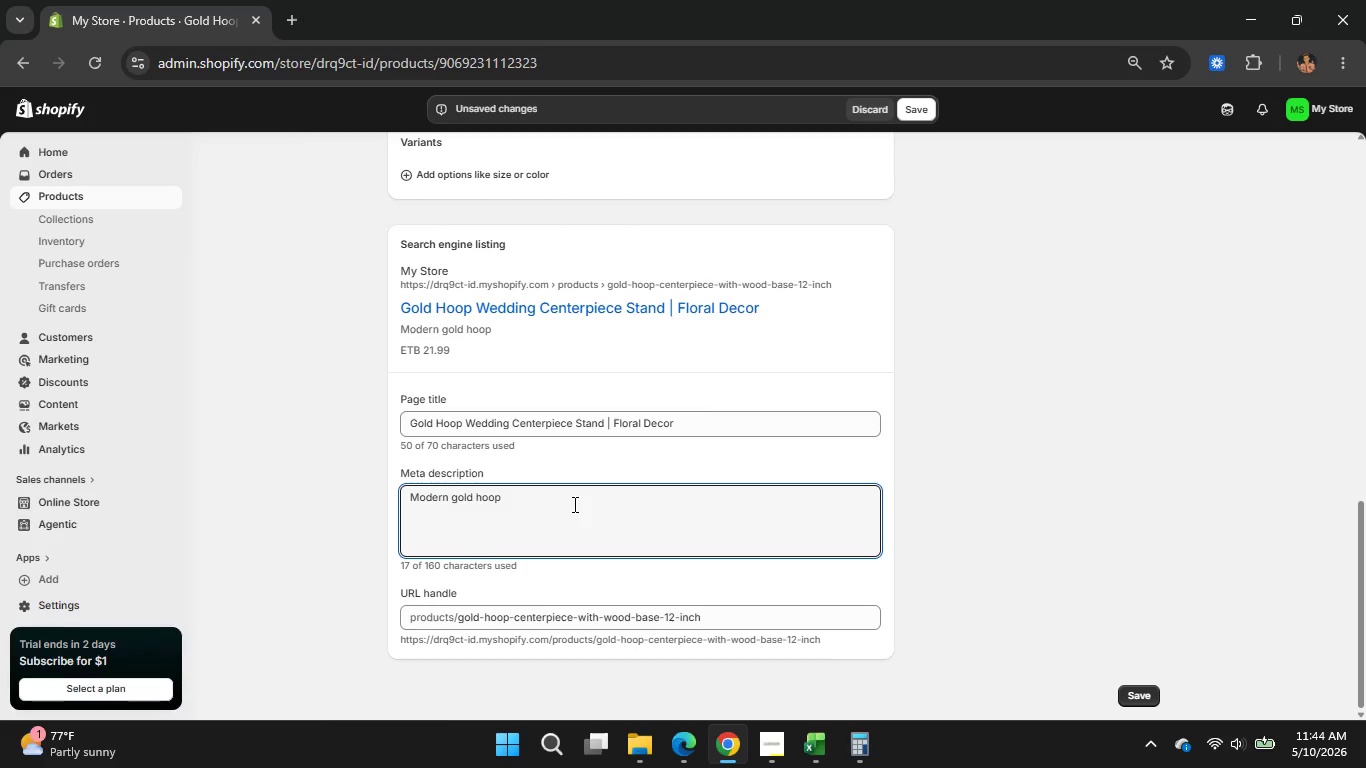 
wait(5.16)
 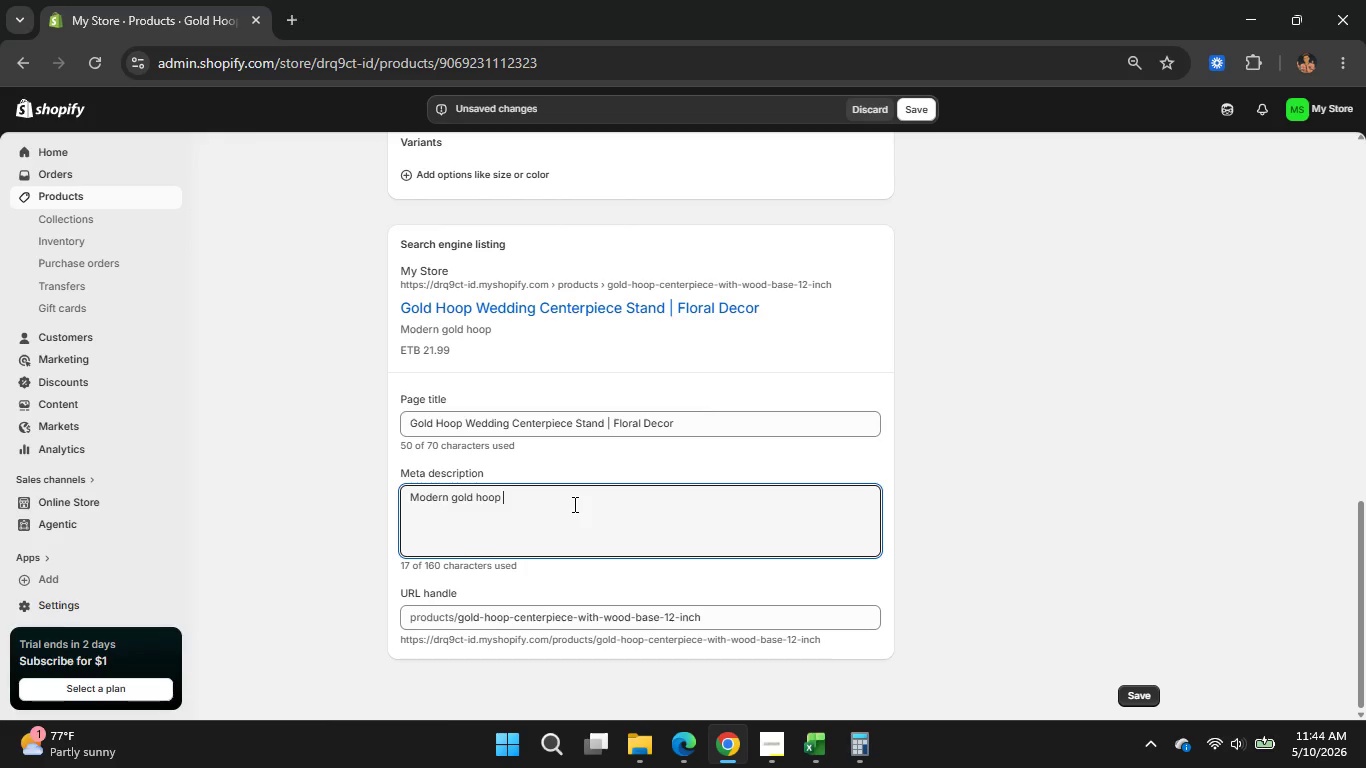 
type(centerpiece stand with w)
key(Backspace)
type(wooden)
 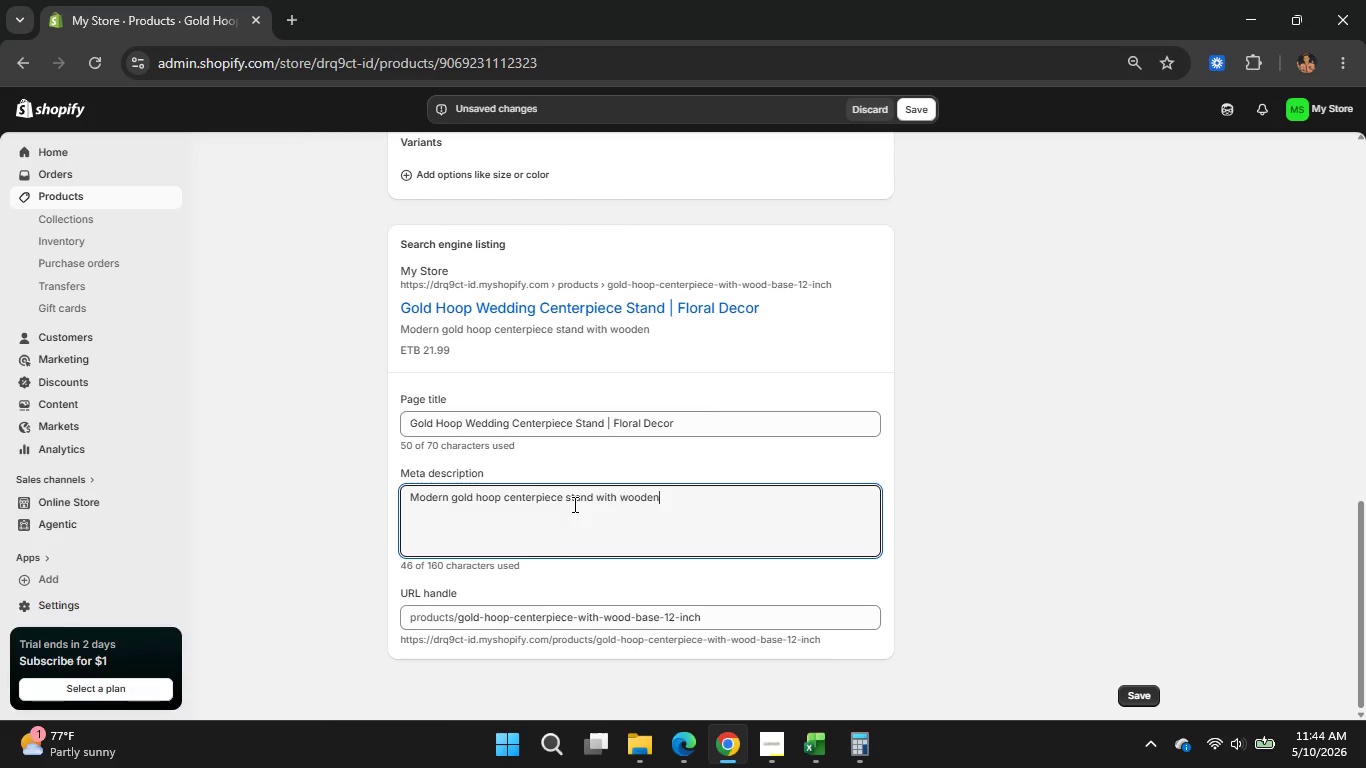 
type( base perfect )
 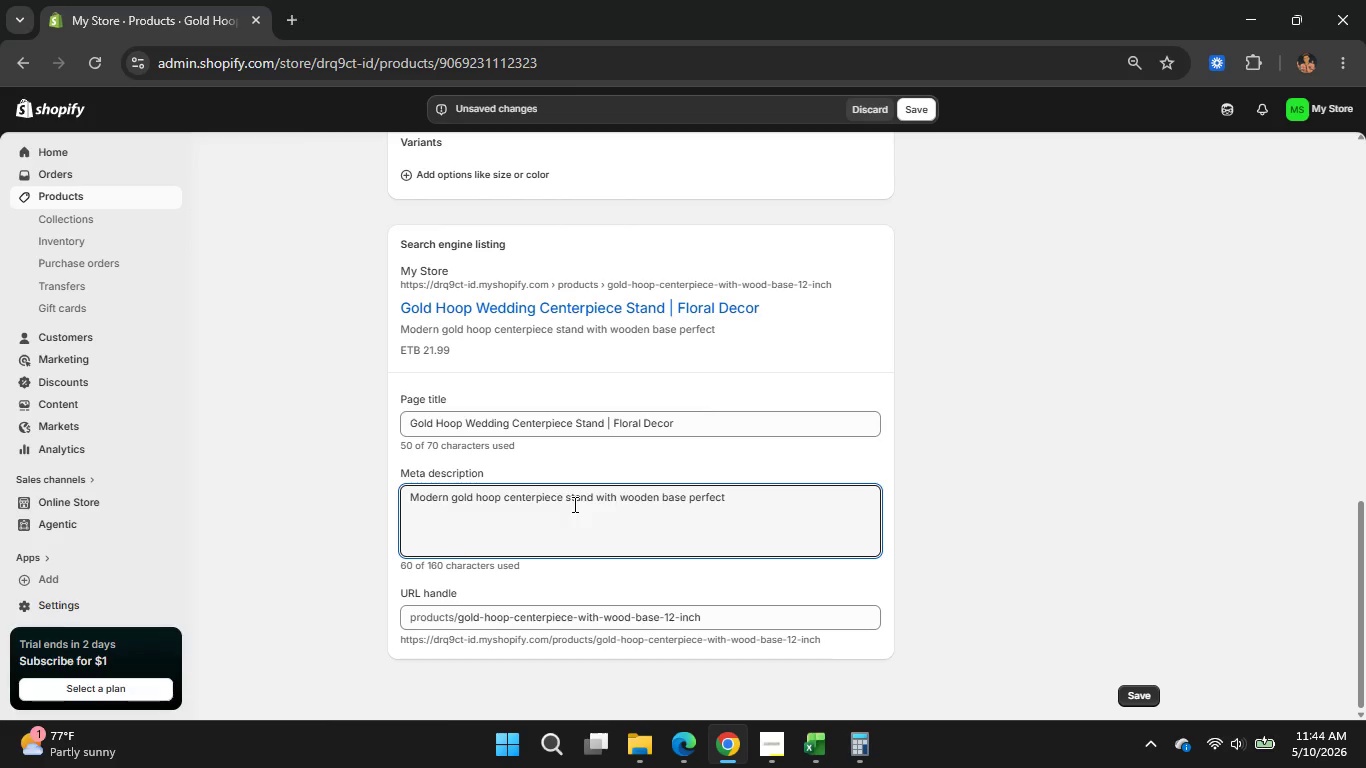 
type(for wedding florals )
 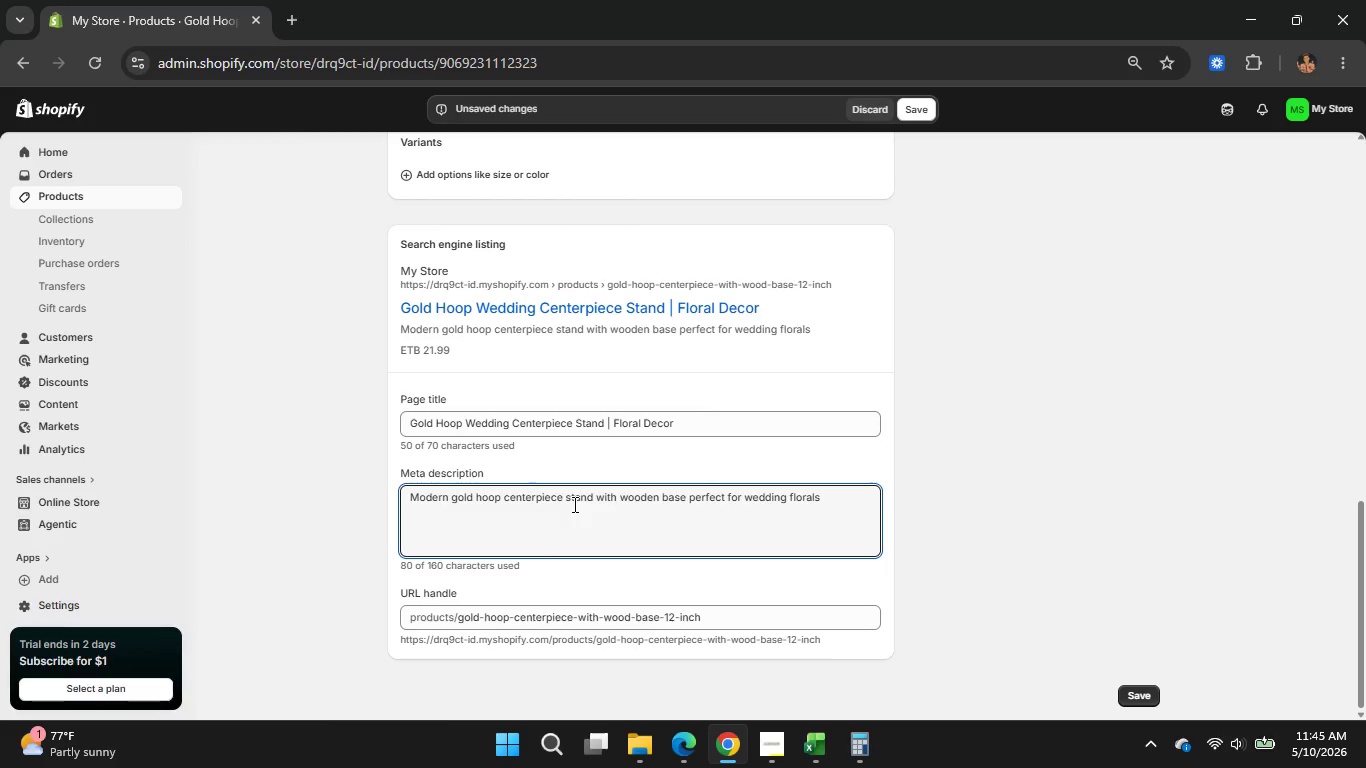 
wait(6.83)
 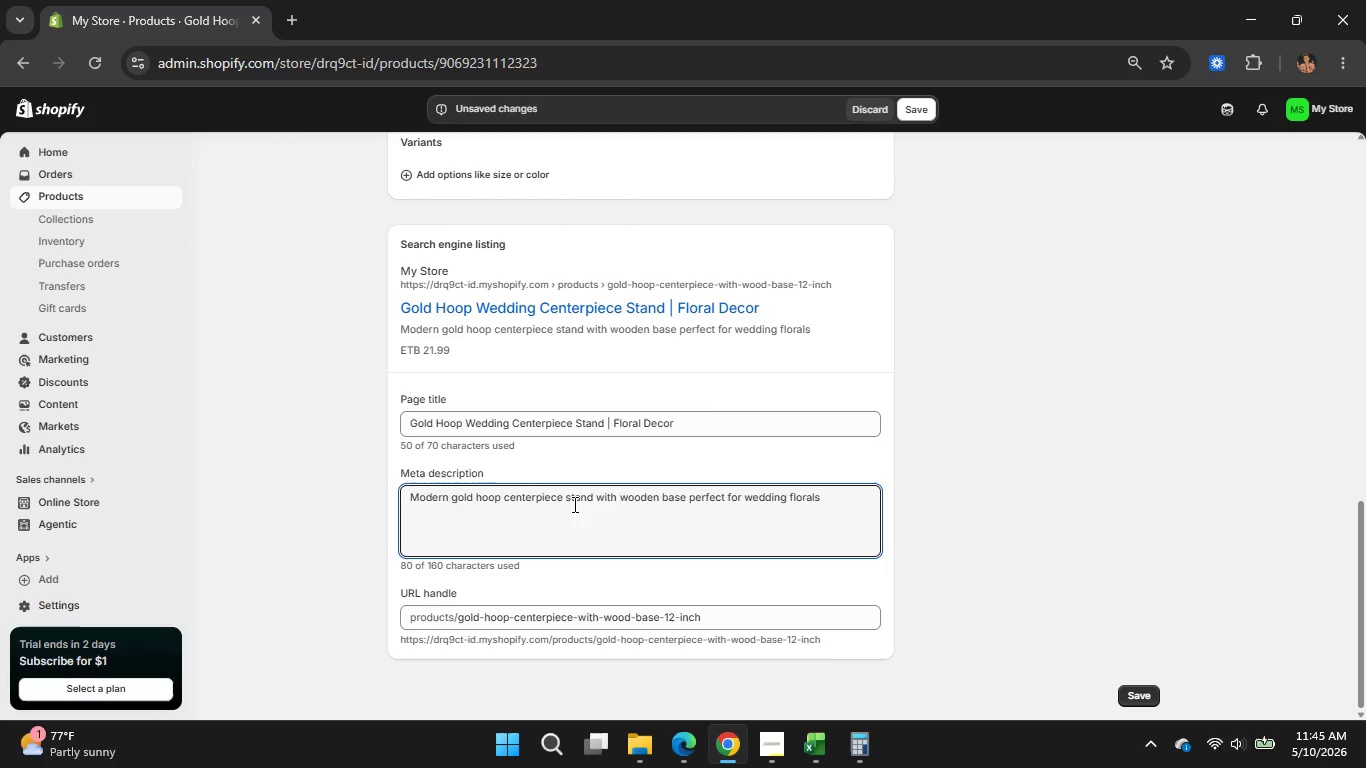 
type(, greenery)
 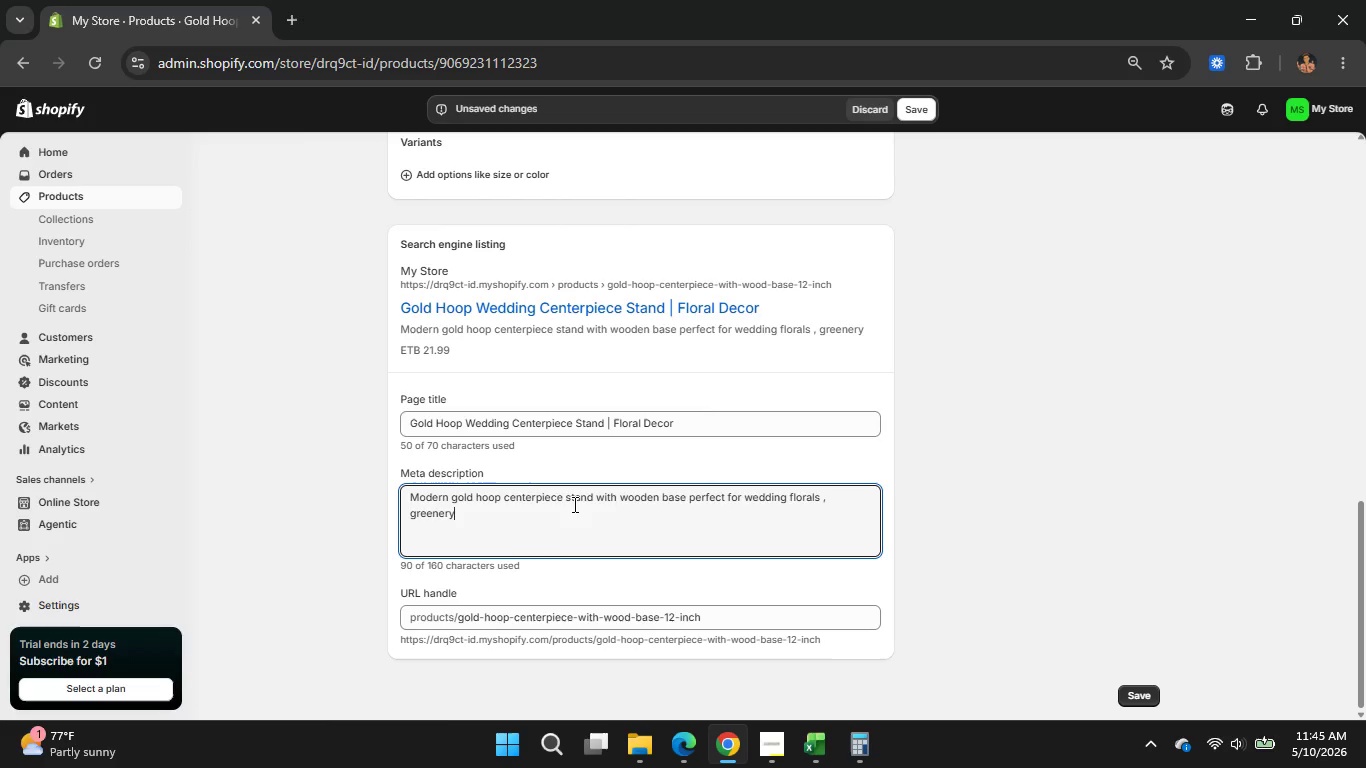 
type(, and )
 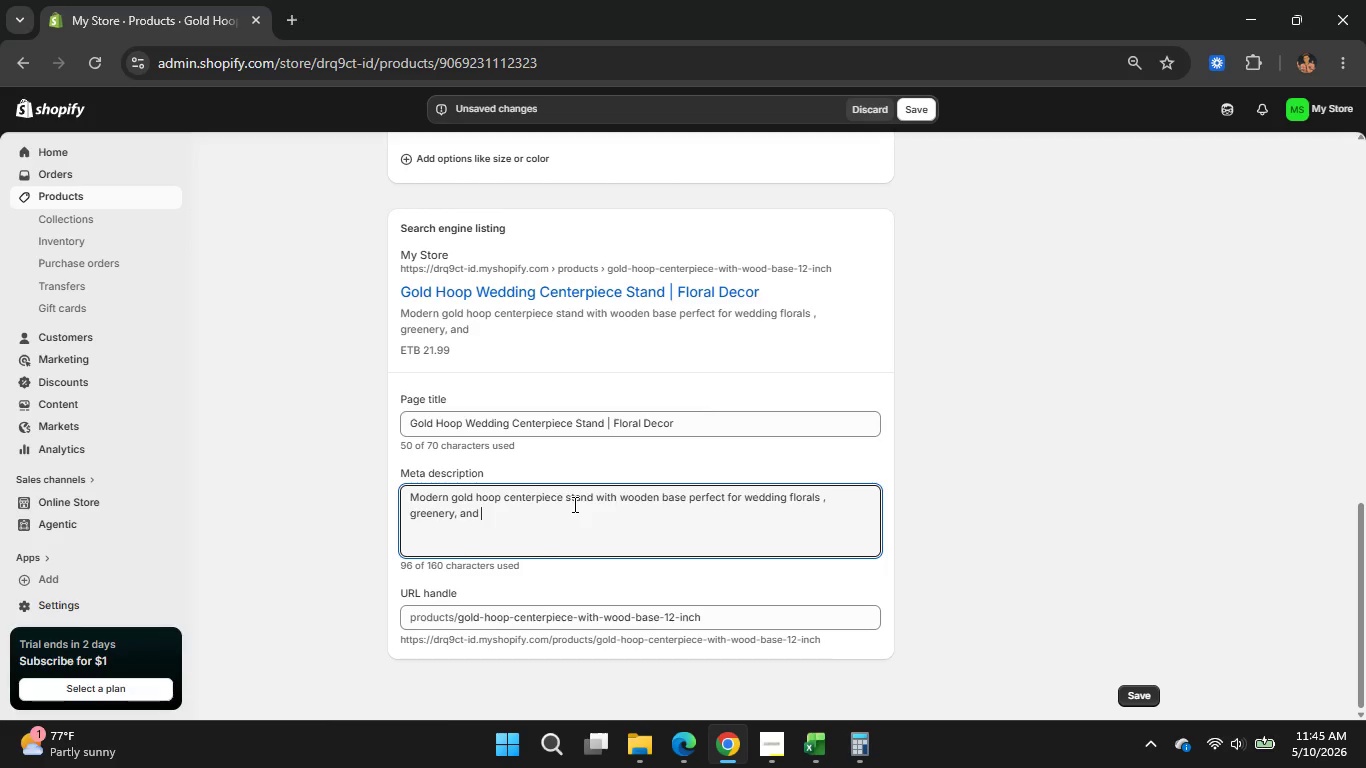 
type(reception tables.)
 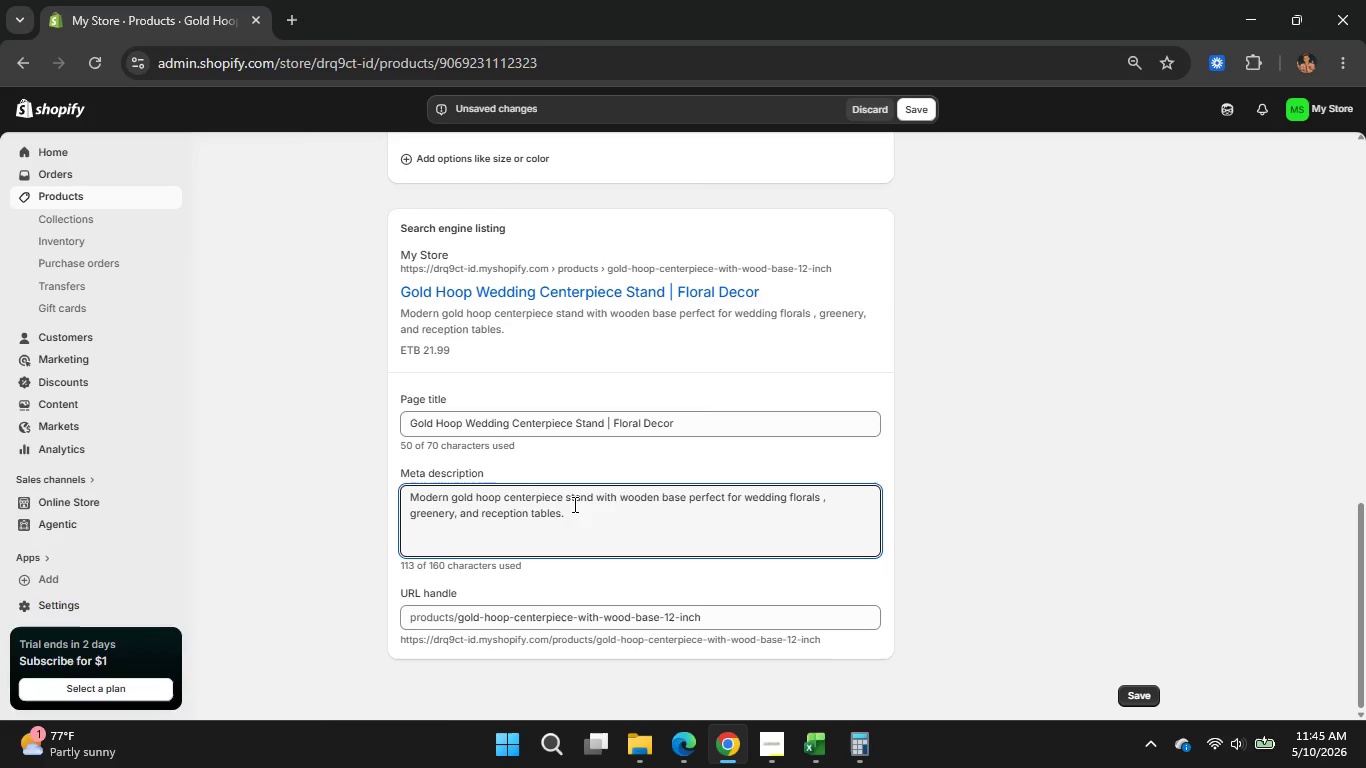 
wait(21.52)
 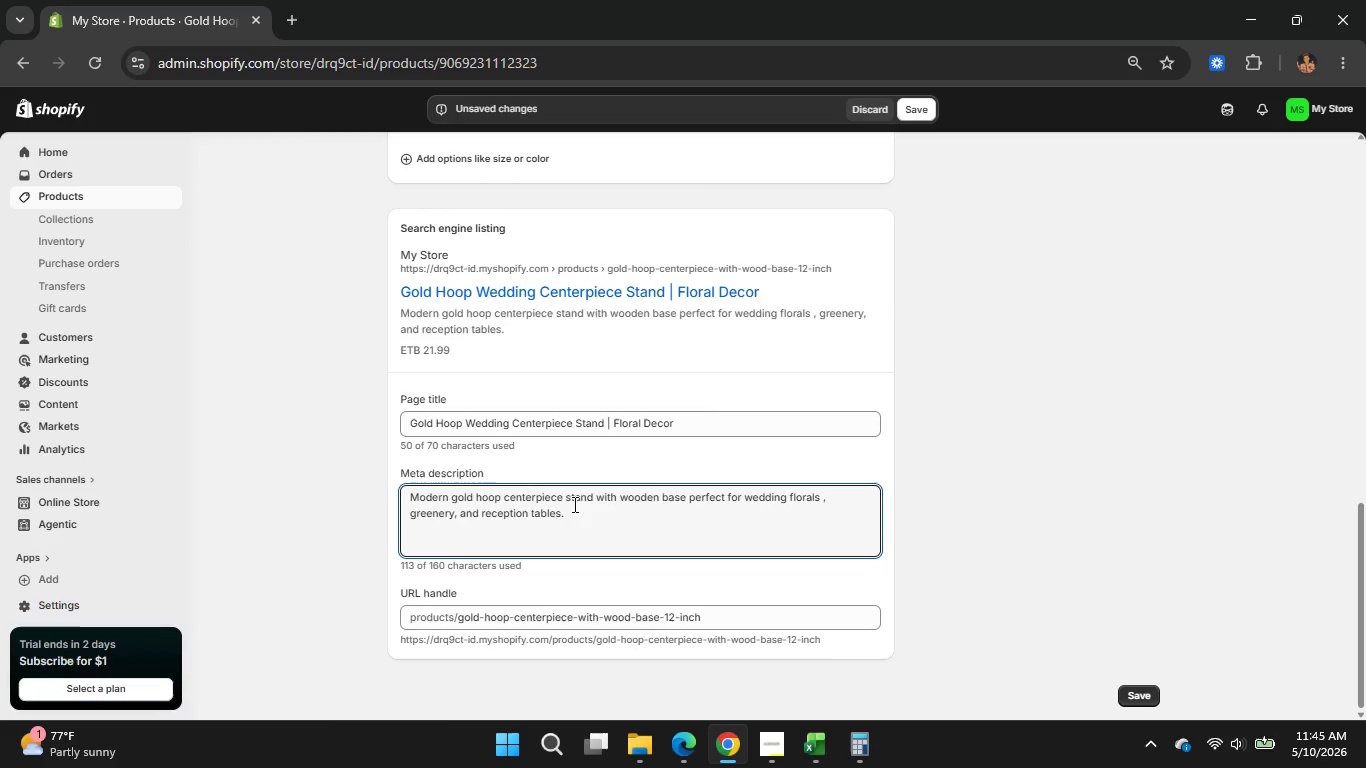 
scroll: coordinate [965, 339], scroll_direction: up, amount: 2.0
 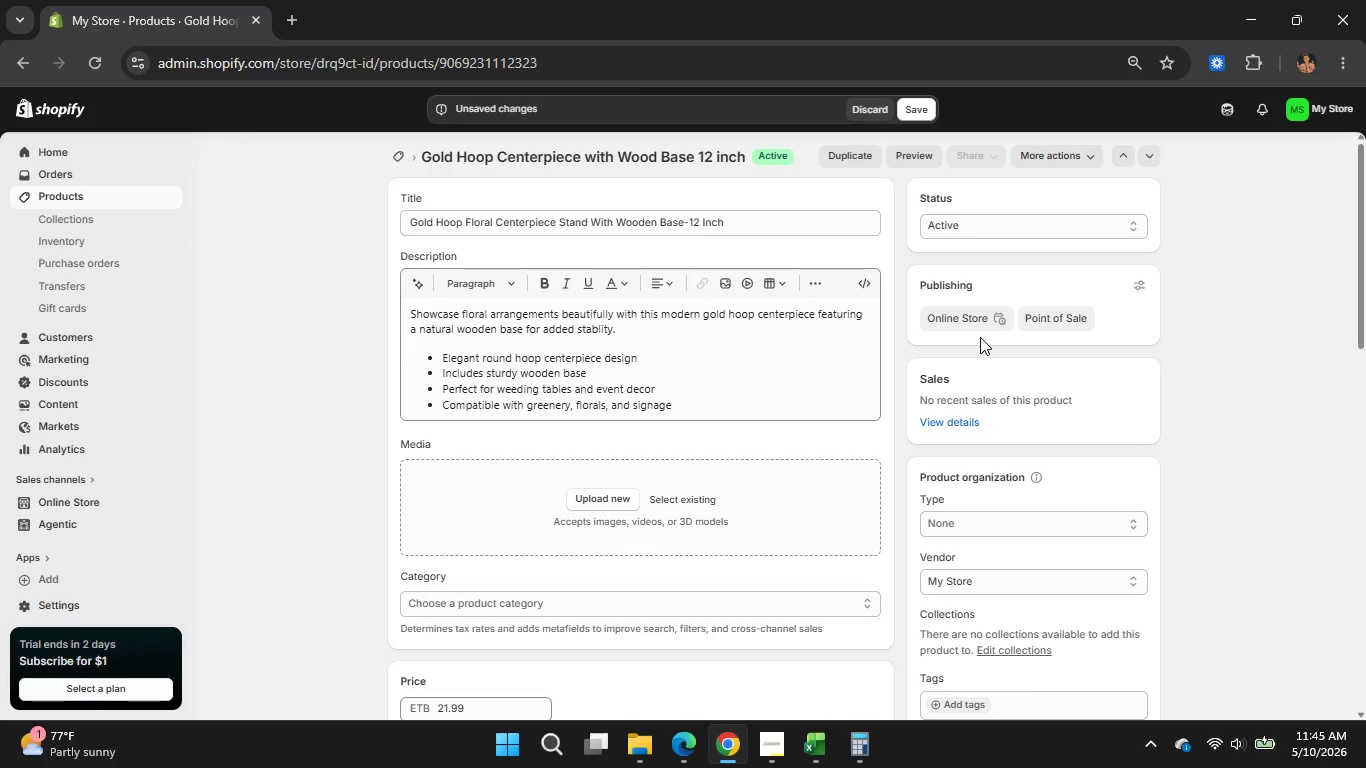 
scroll: coordinate [1042, 505], scroll_direction: none, amount: 0.0
 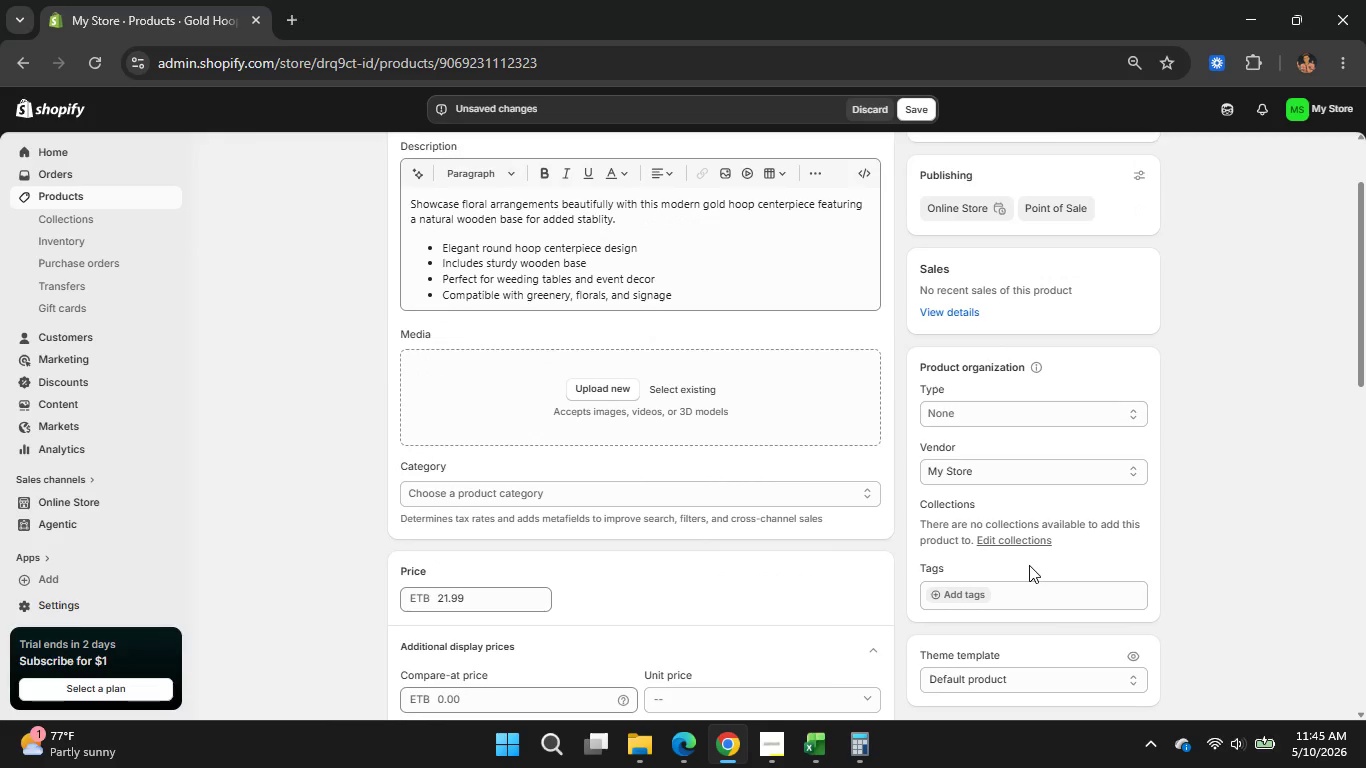 
left_click([949, 600])
 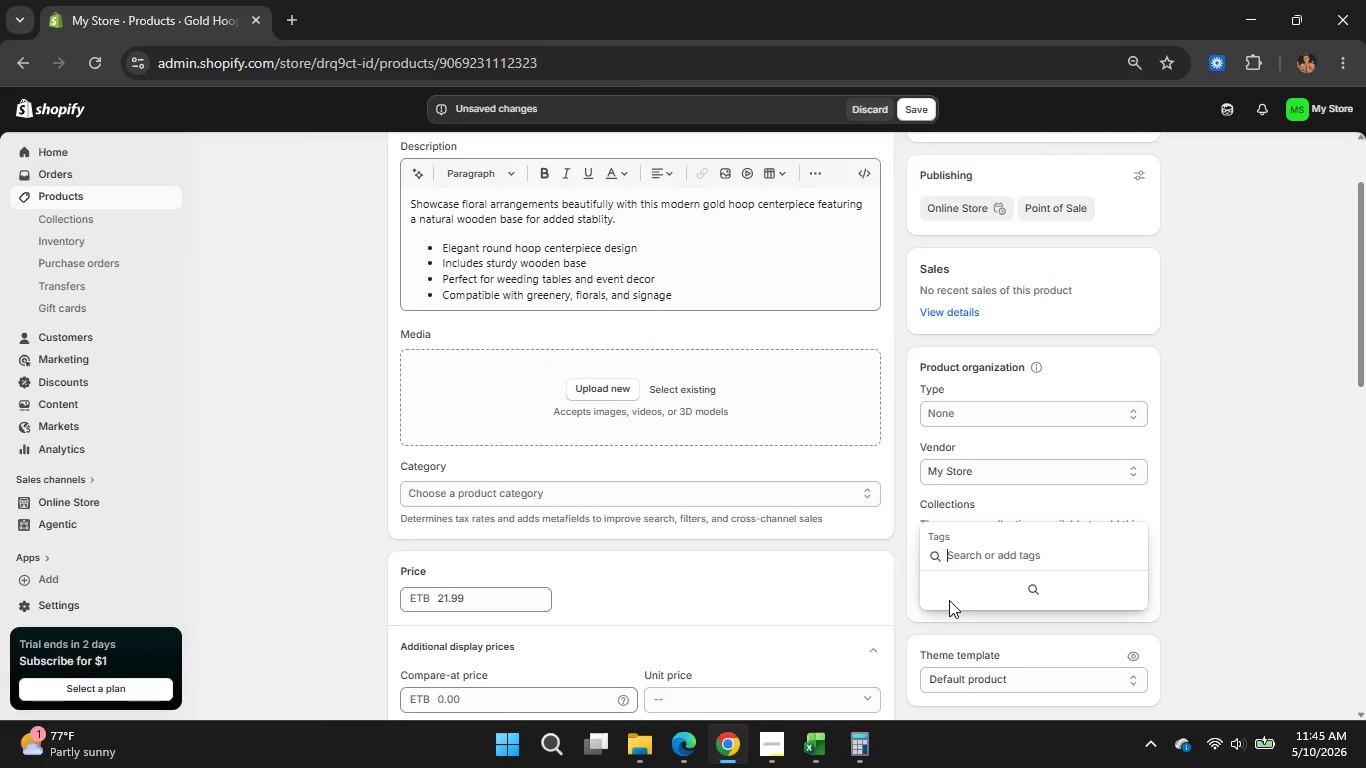 
type(geometric-gold)
 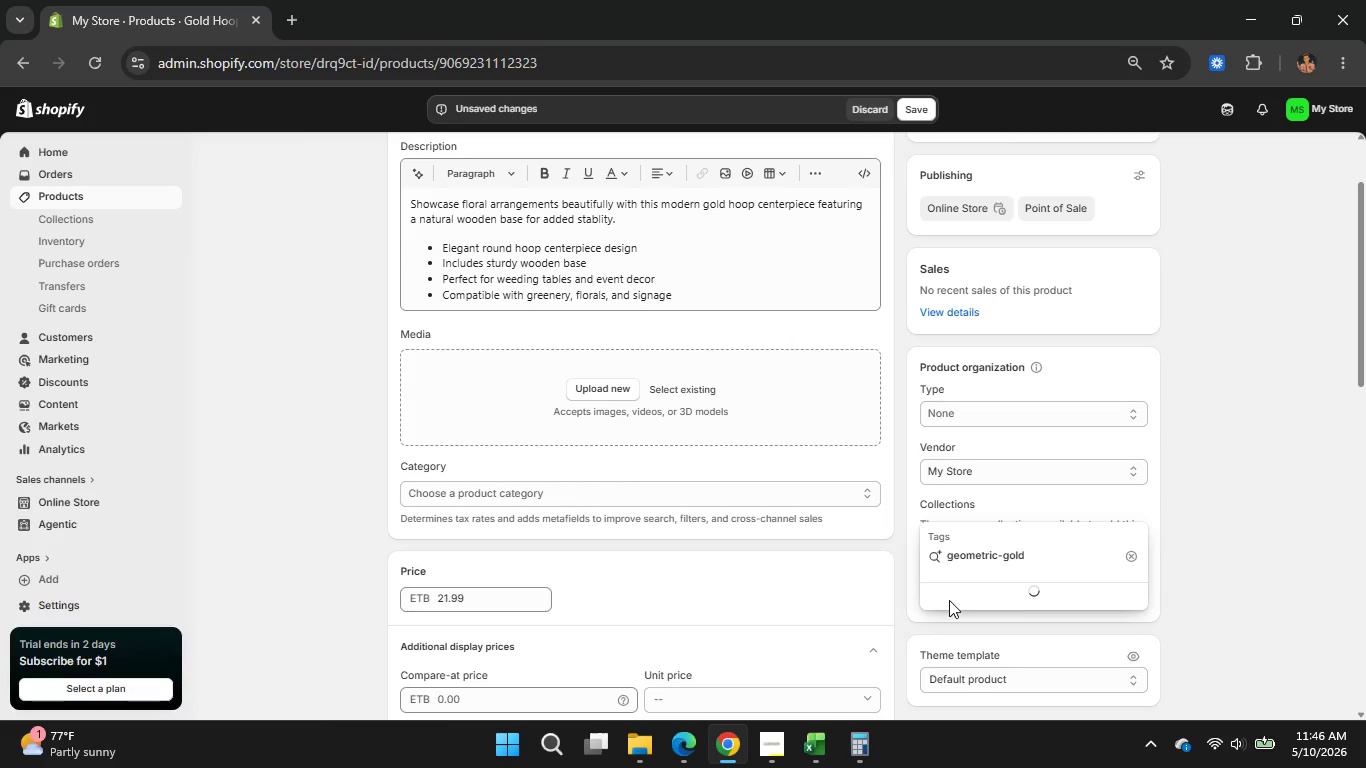 
key(Enter)
 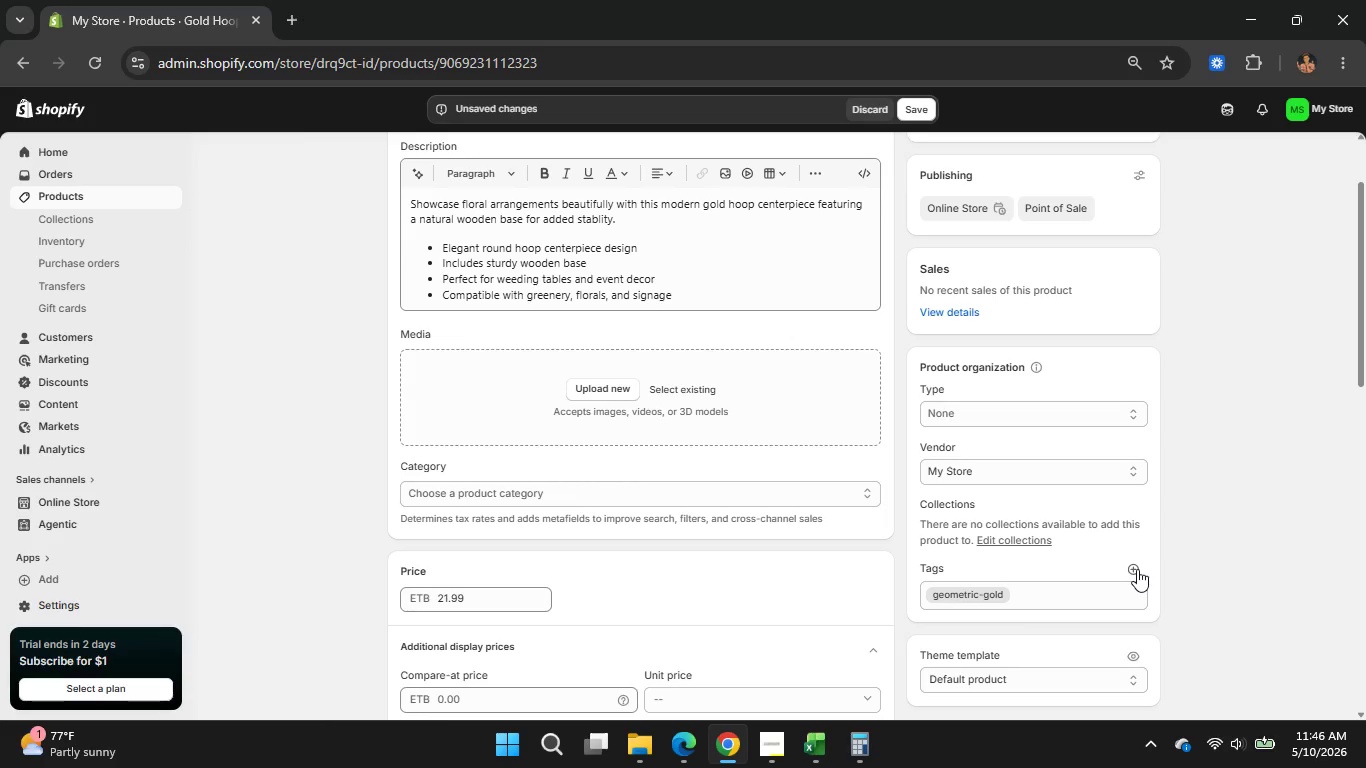 
left_click([1137, 569])
 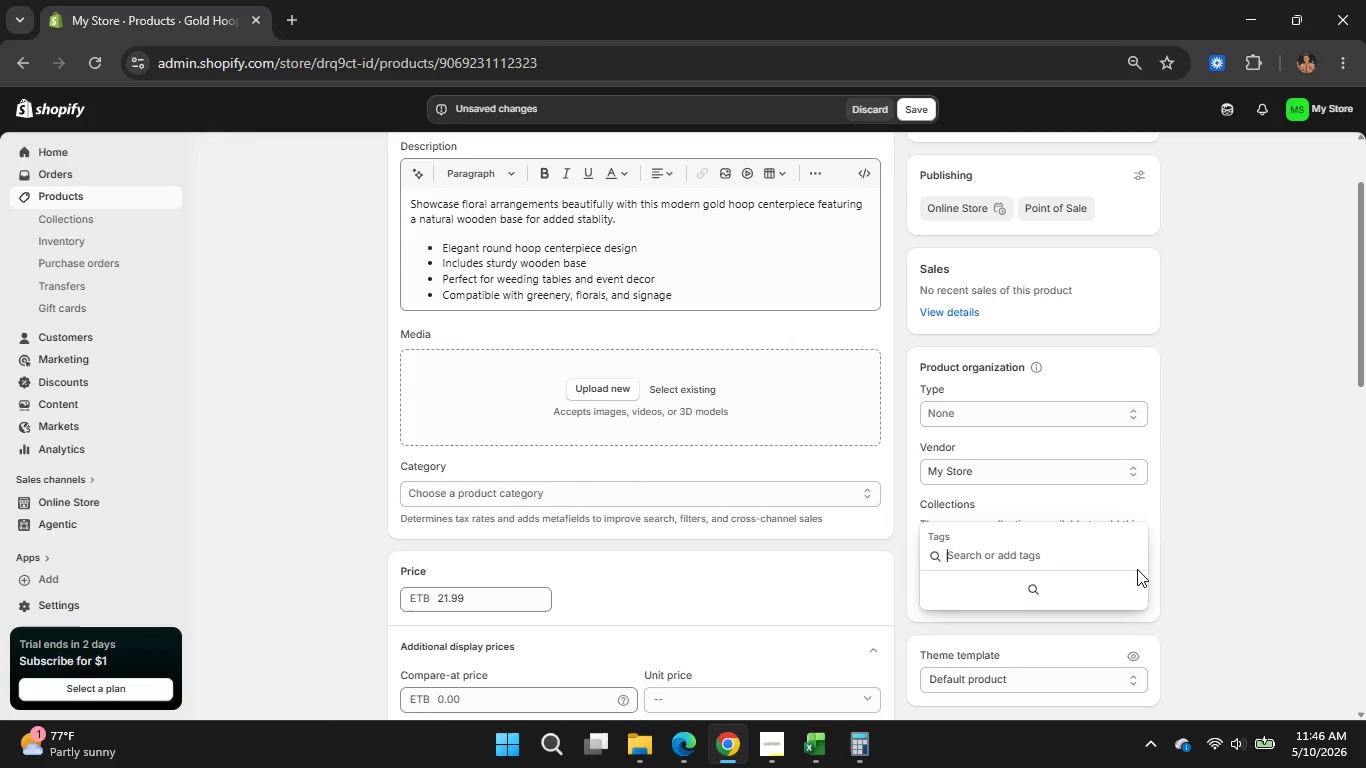 
type(floral-hh)
key(Backspace)
type(oop)
 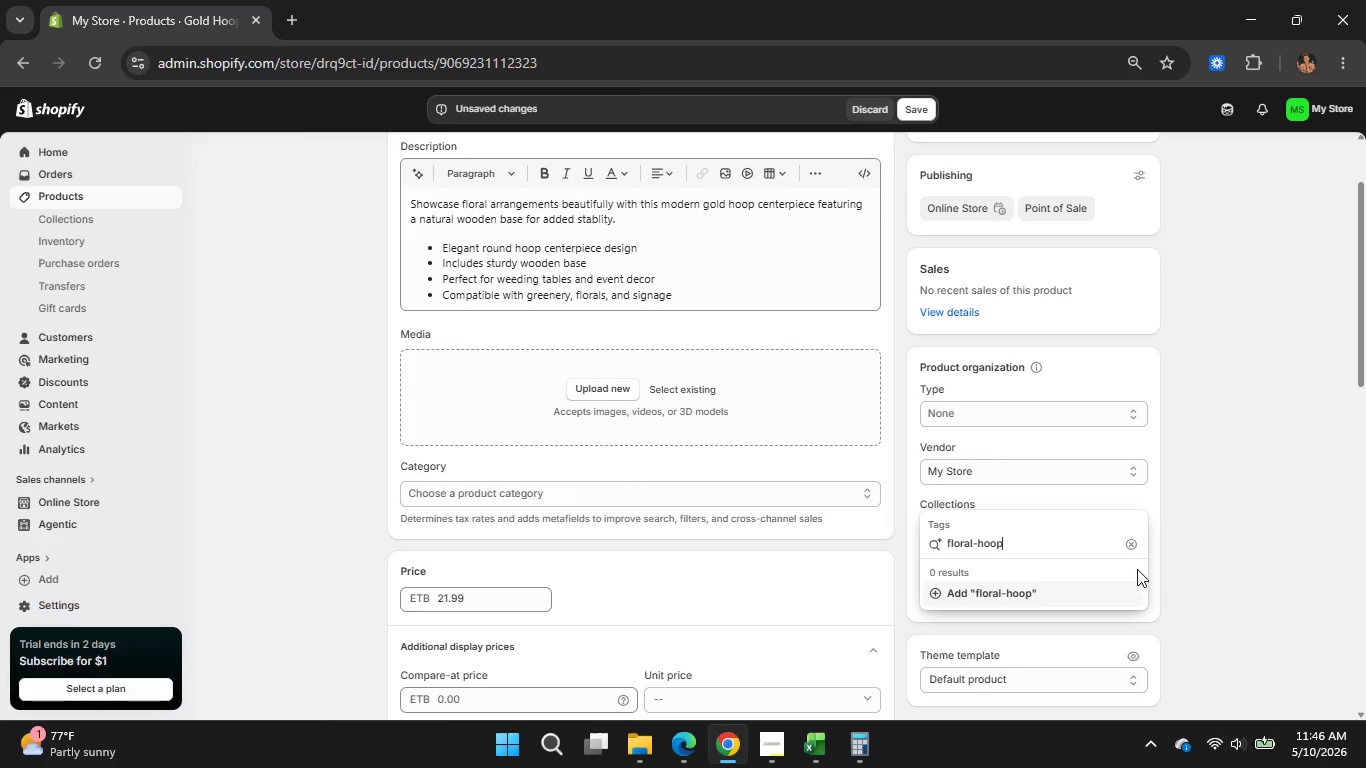 
key(Enter)
 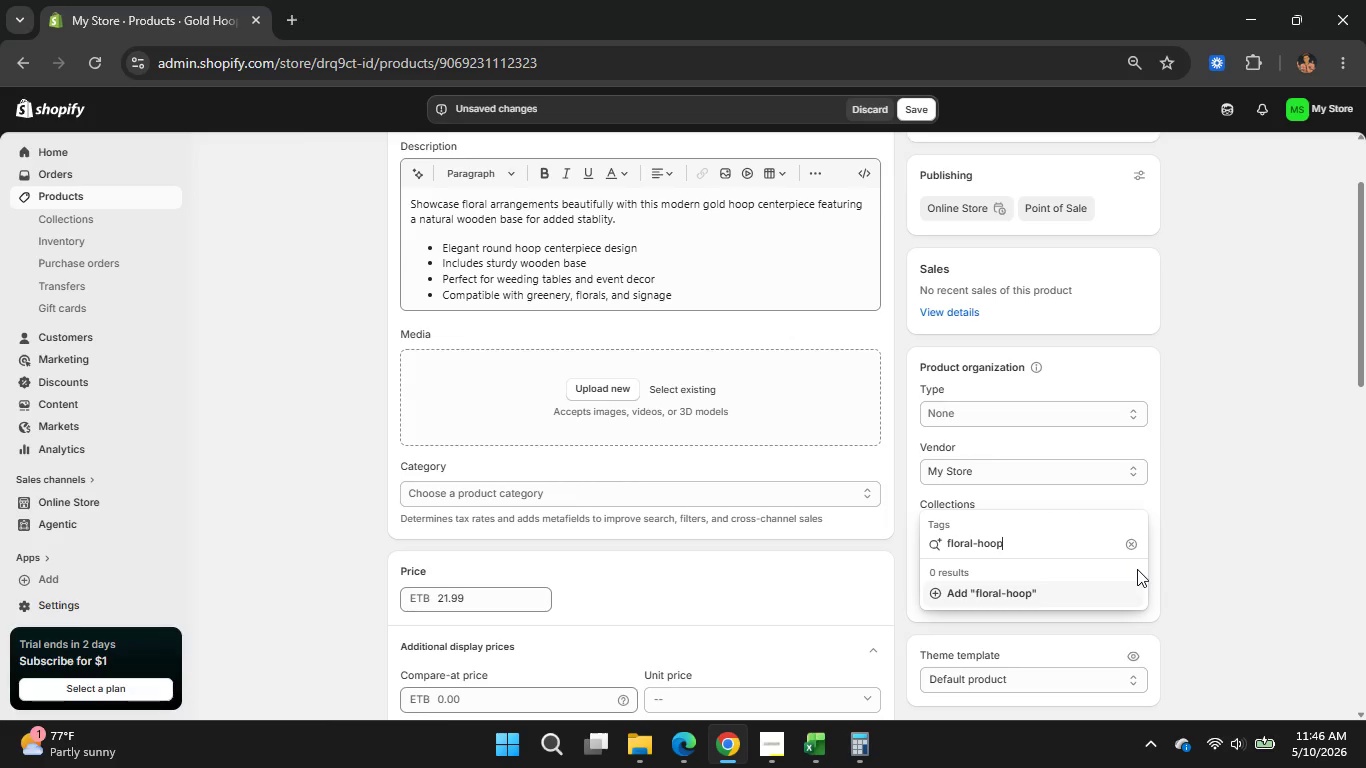 
left_click([1132, 565])
 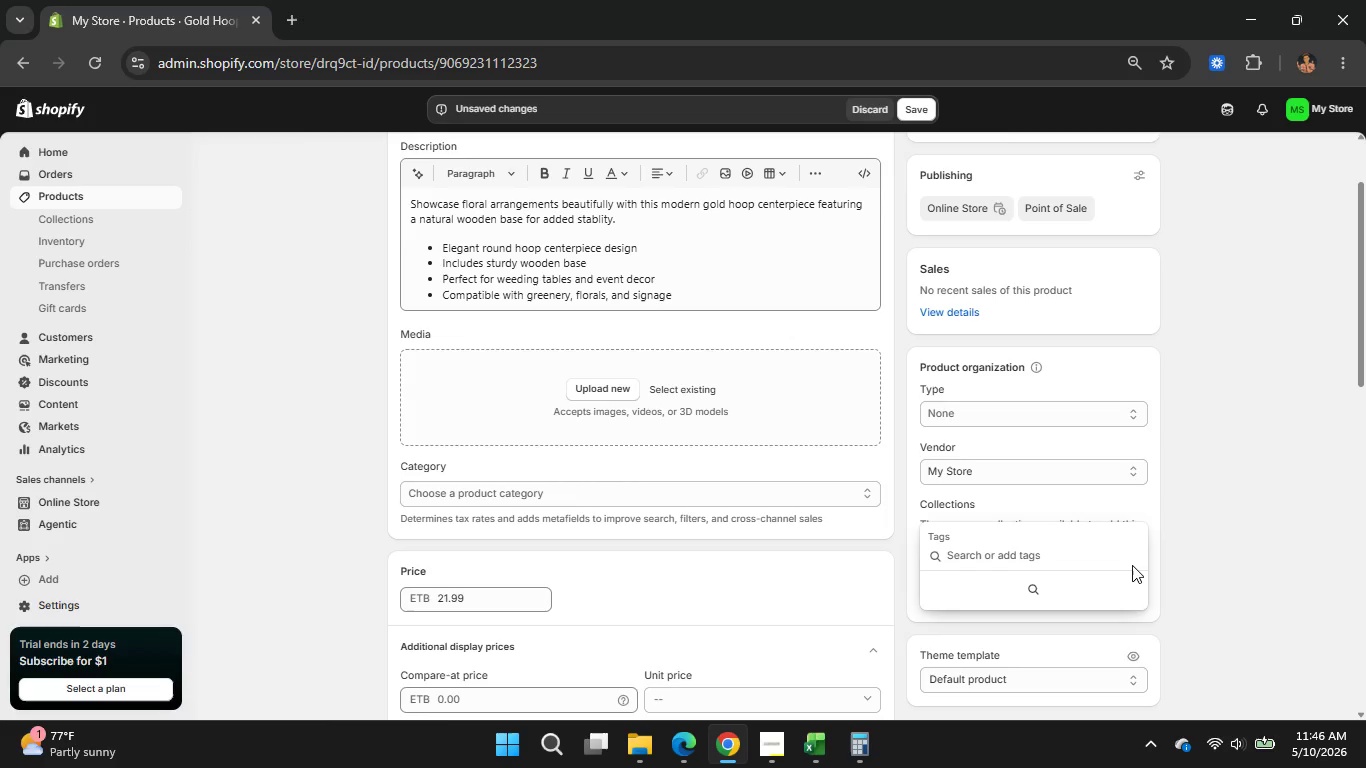 
type(gold-hoop-stand)
 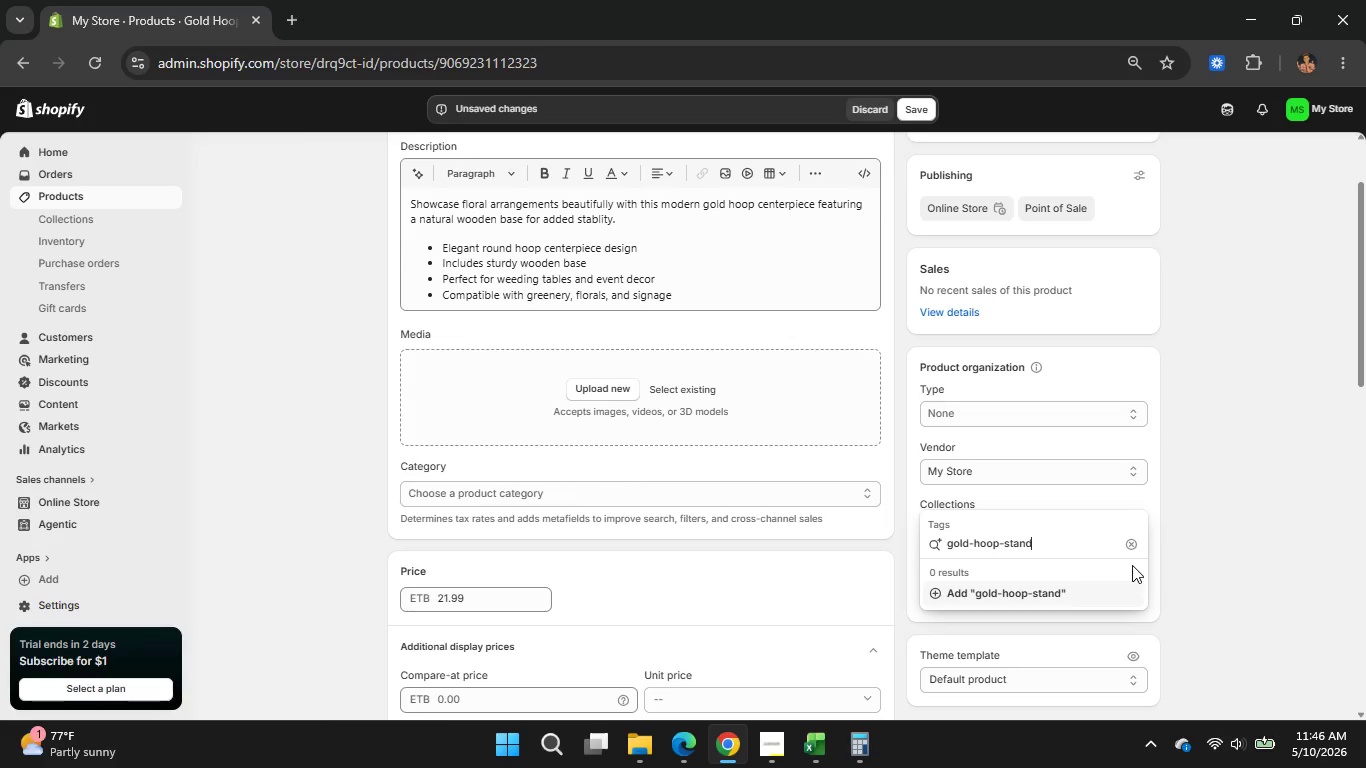 
wait(5.17)
 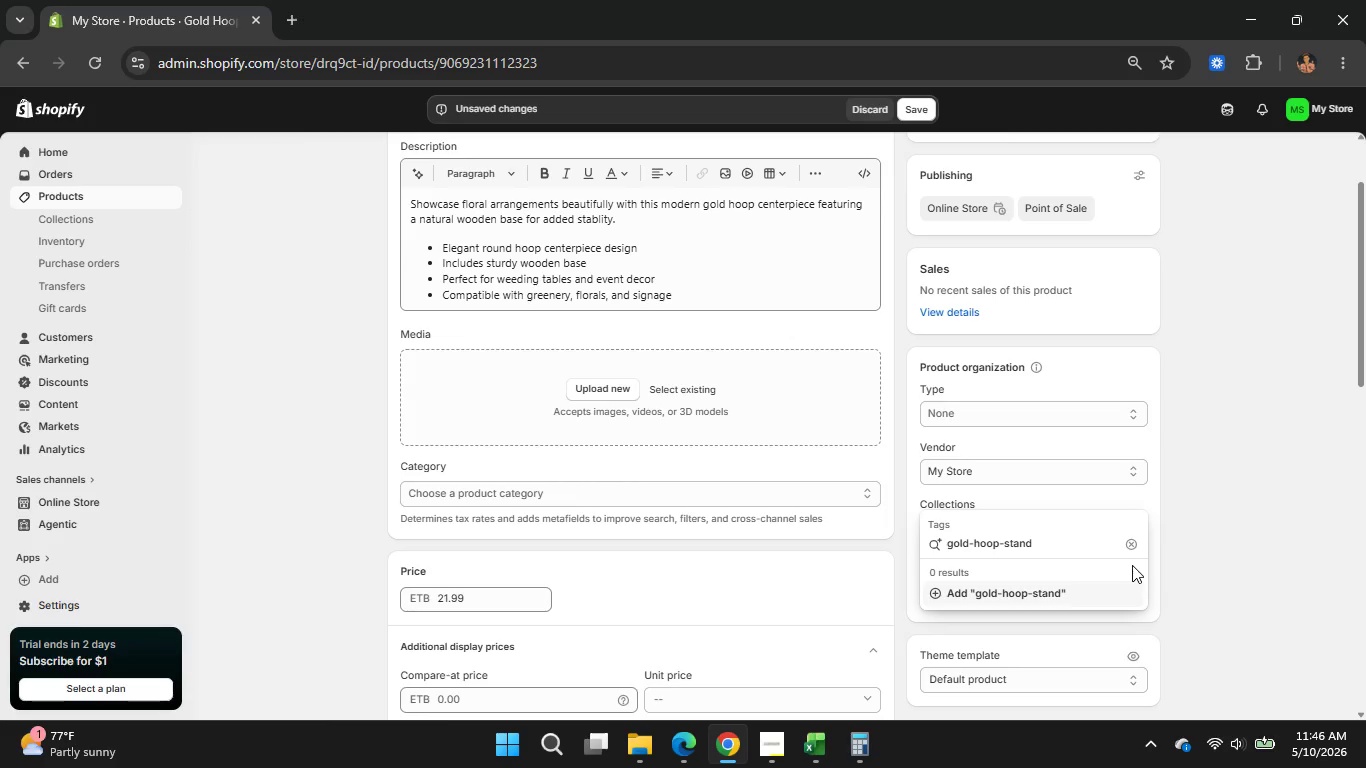 
key(Enter)
 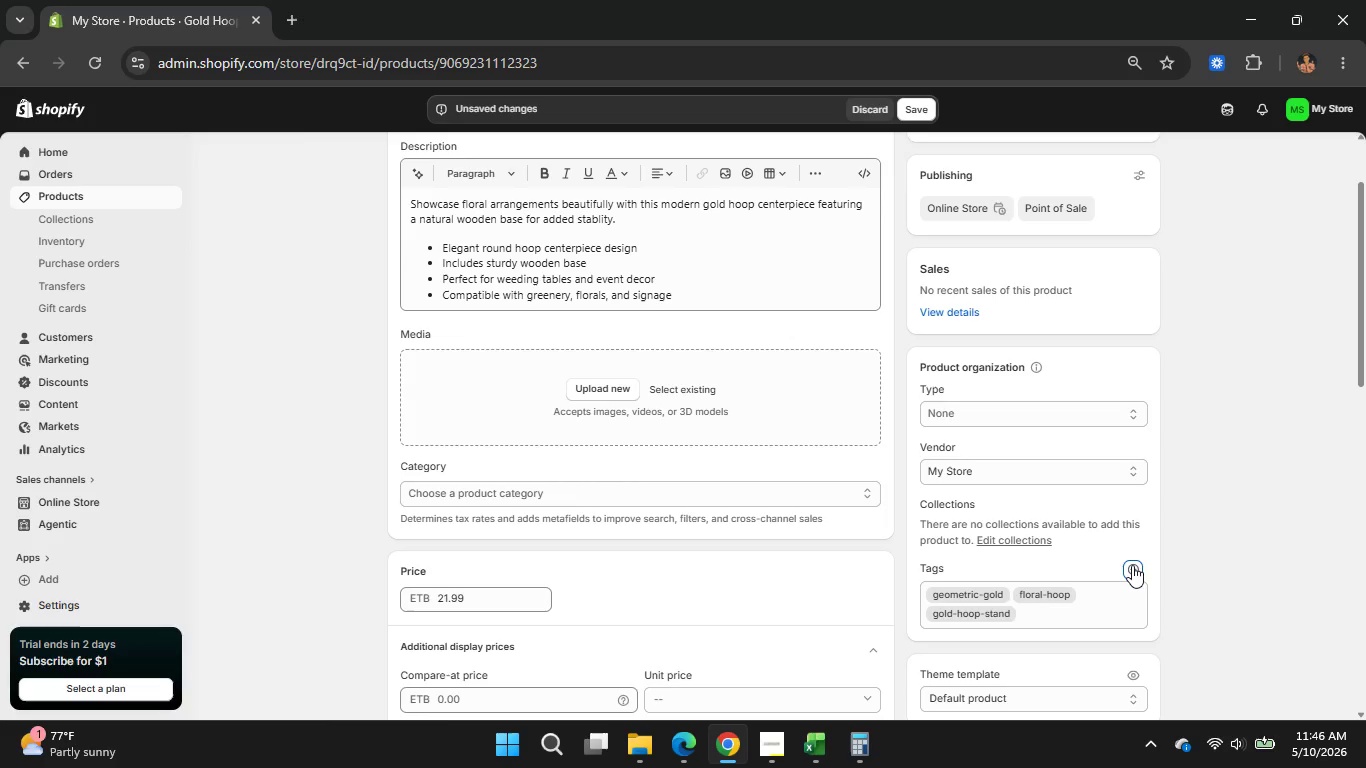 
left_click([1132, 565])
 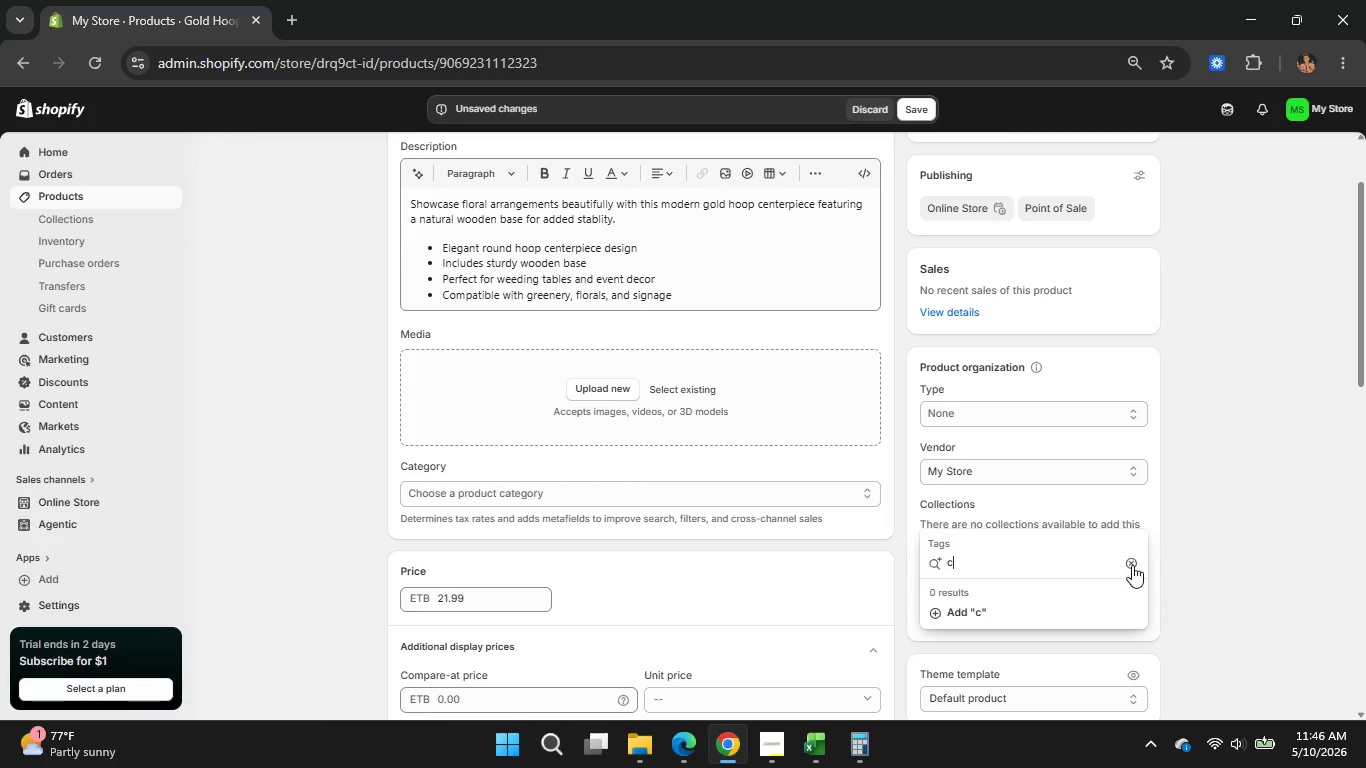 
type(centerpiece-frame)
 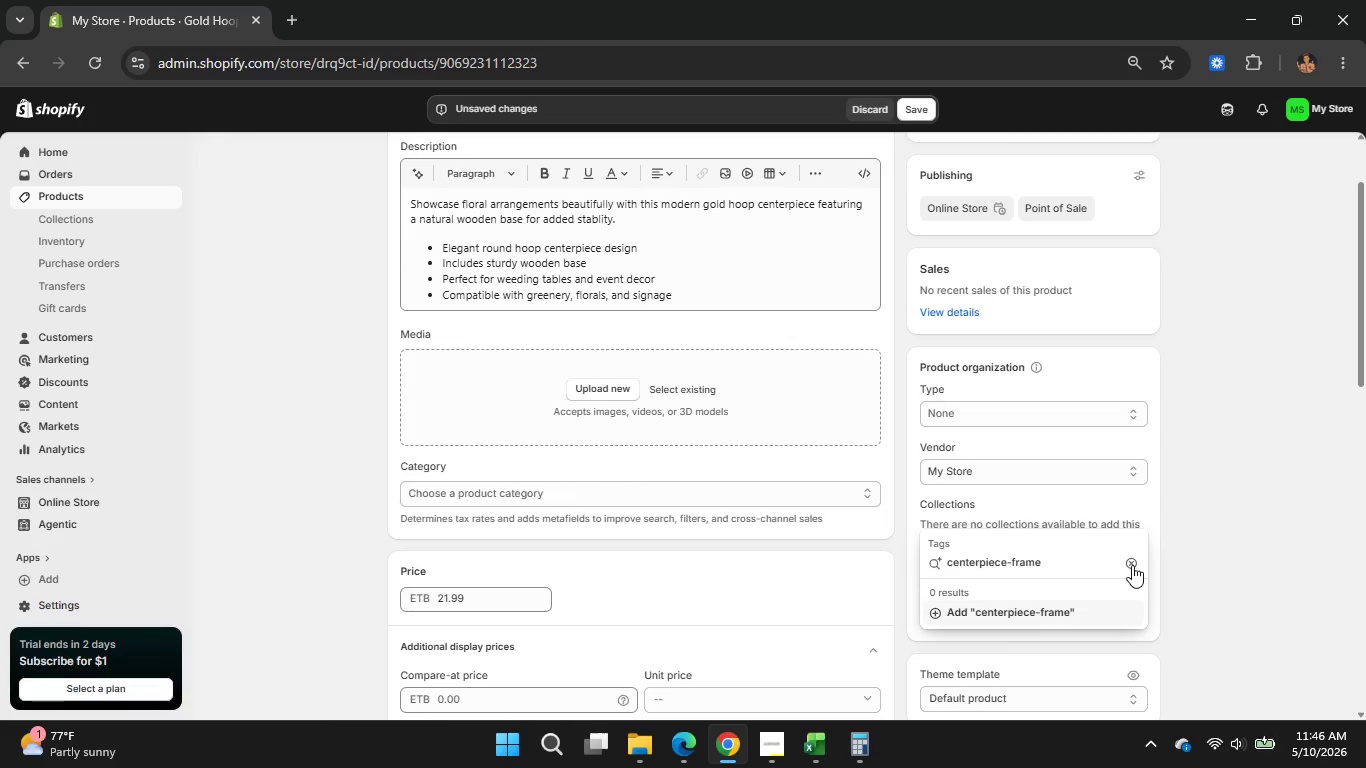 
wait(5.94)
 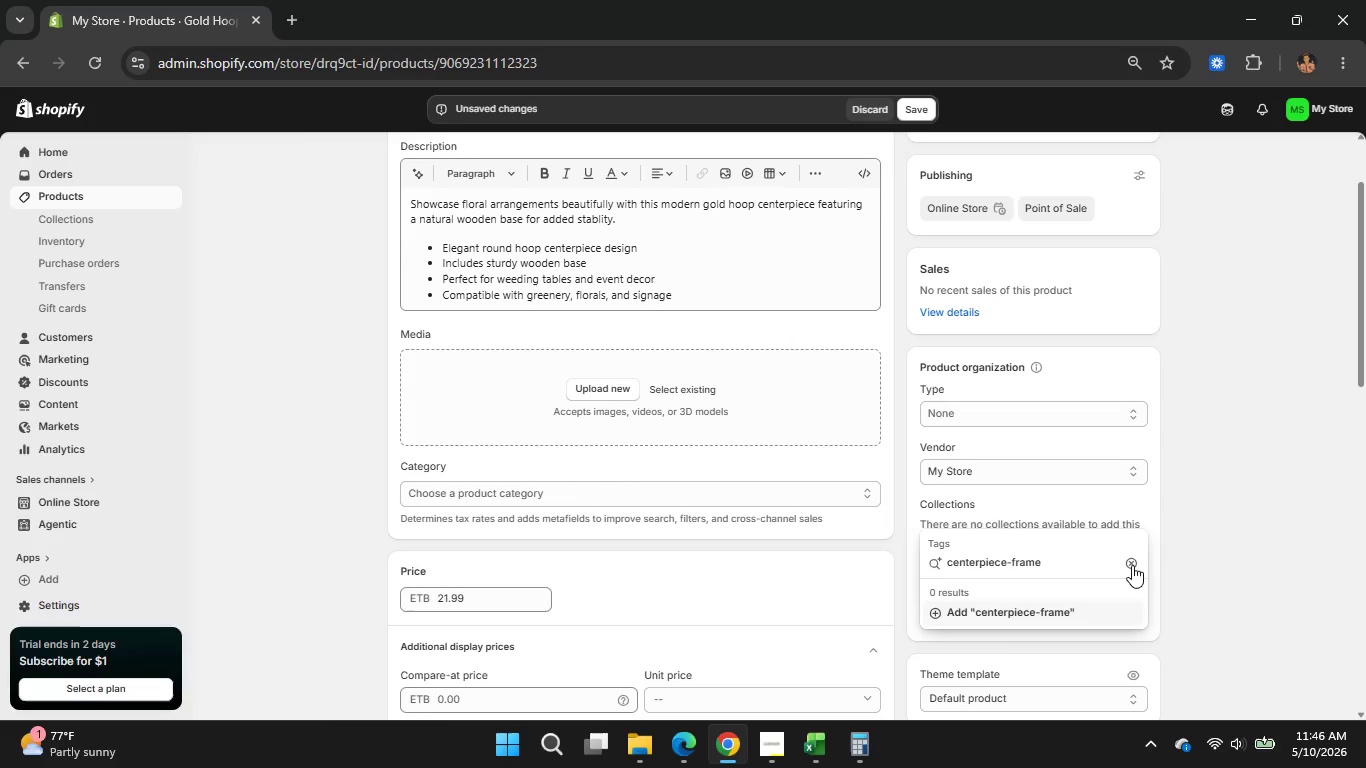 
key(Enter)
 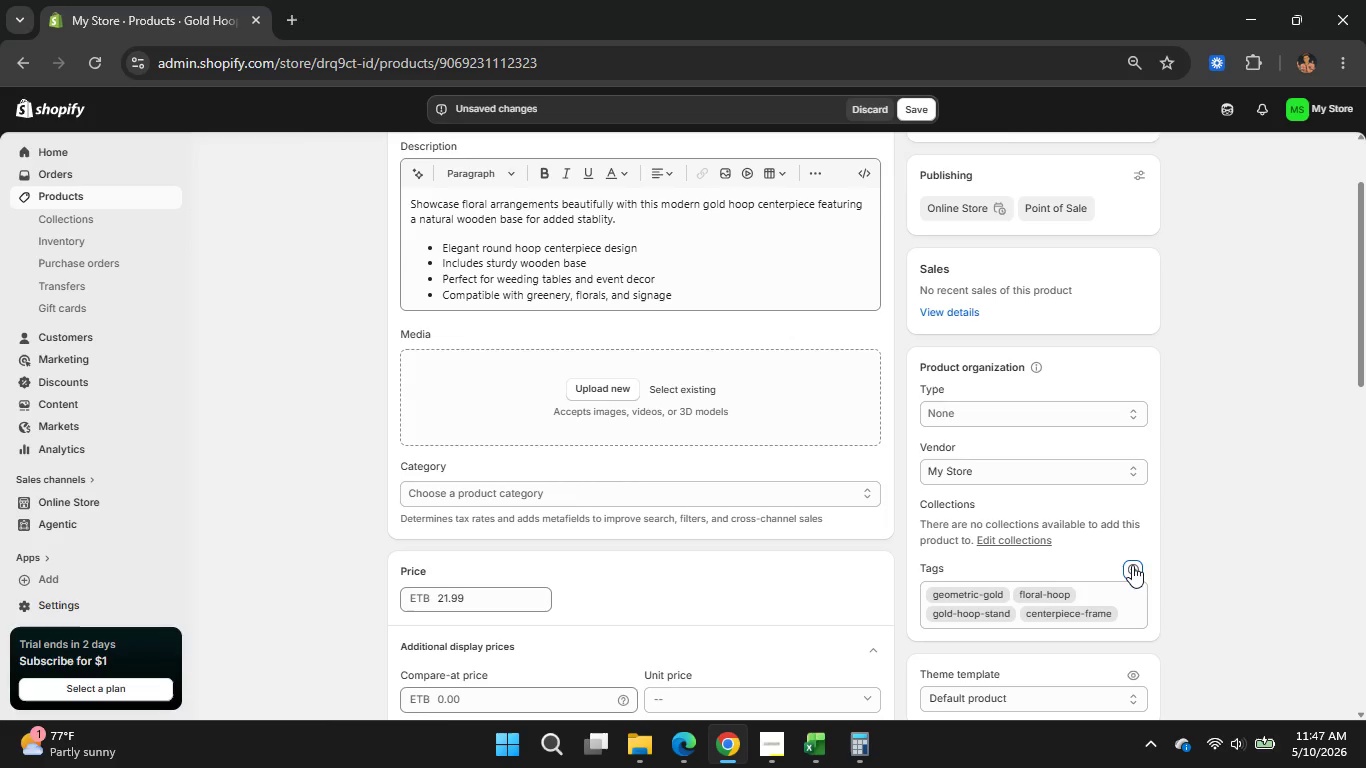 
left_click([1132, 565])
 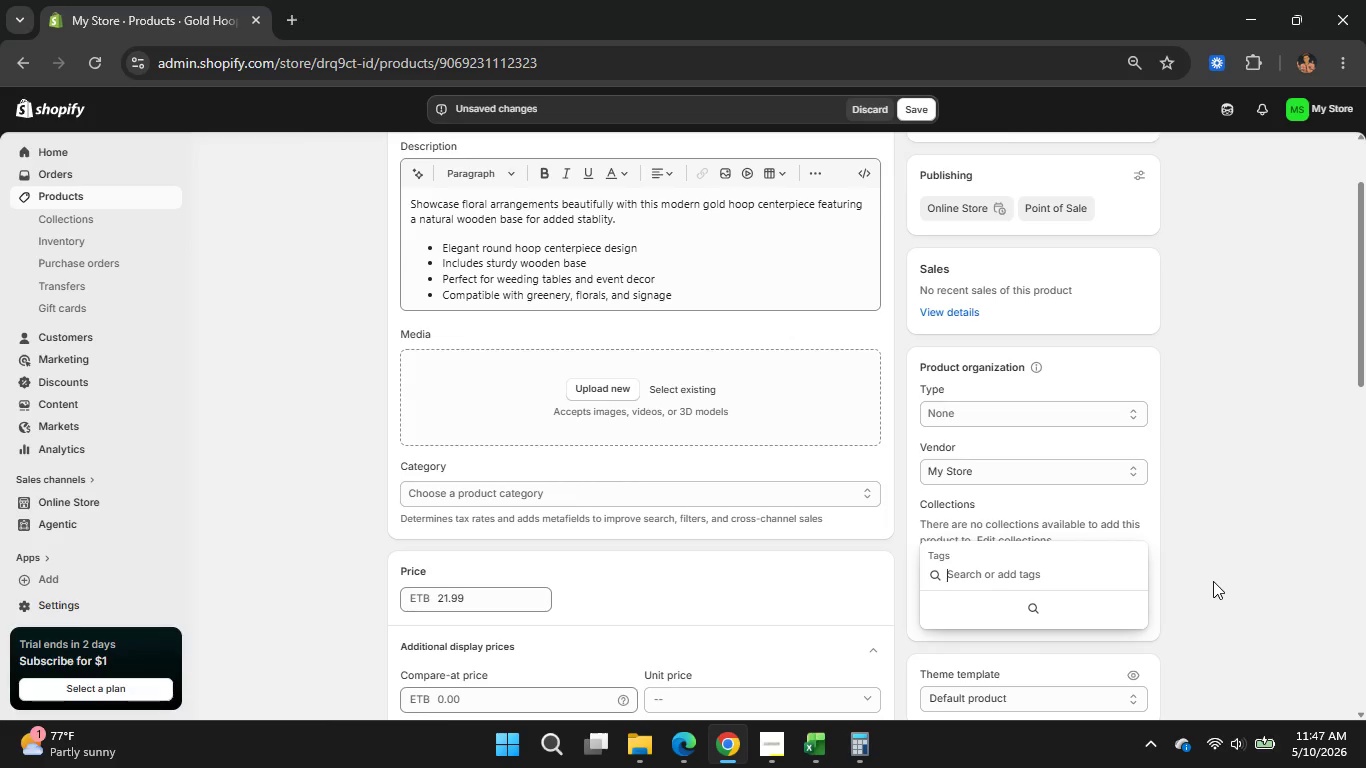 
type(weeding-table)
 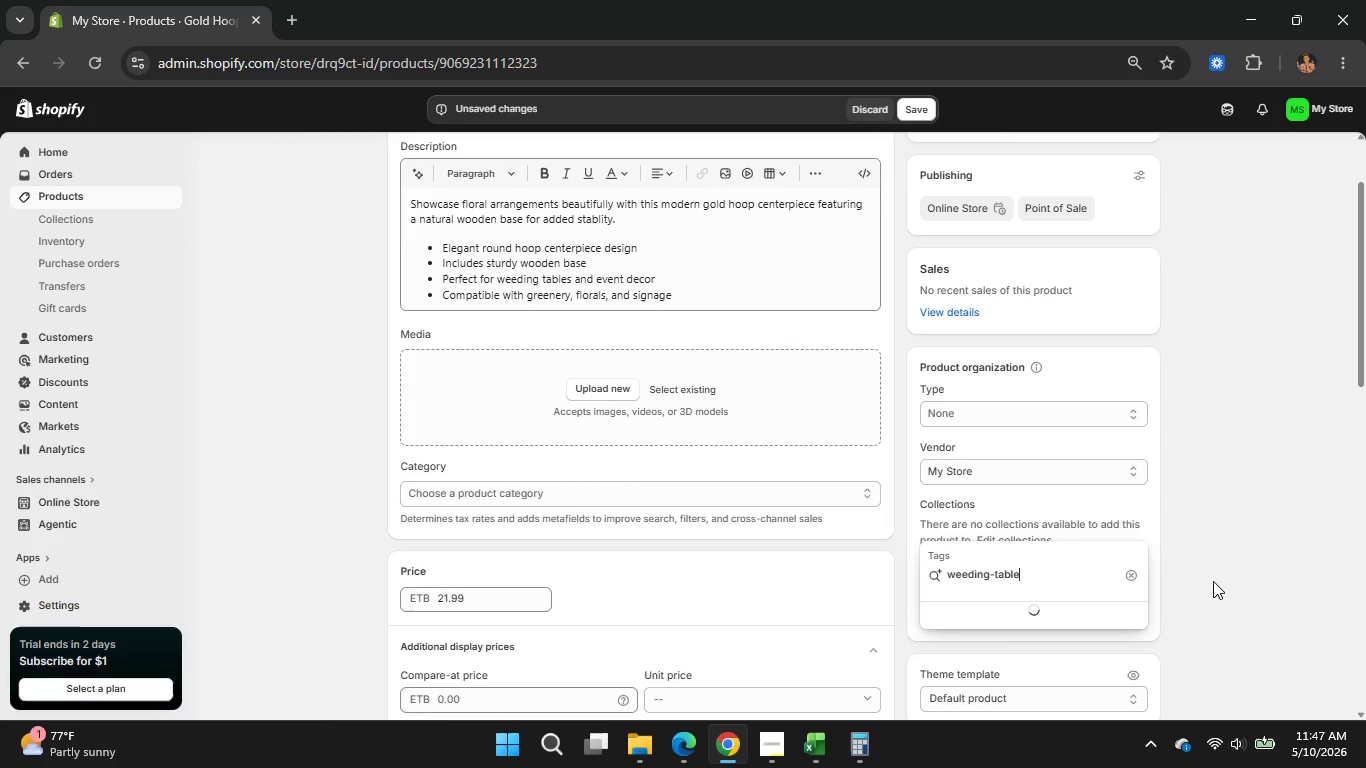 
key(Enter)
 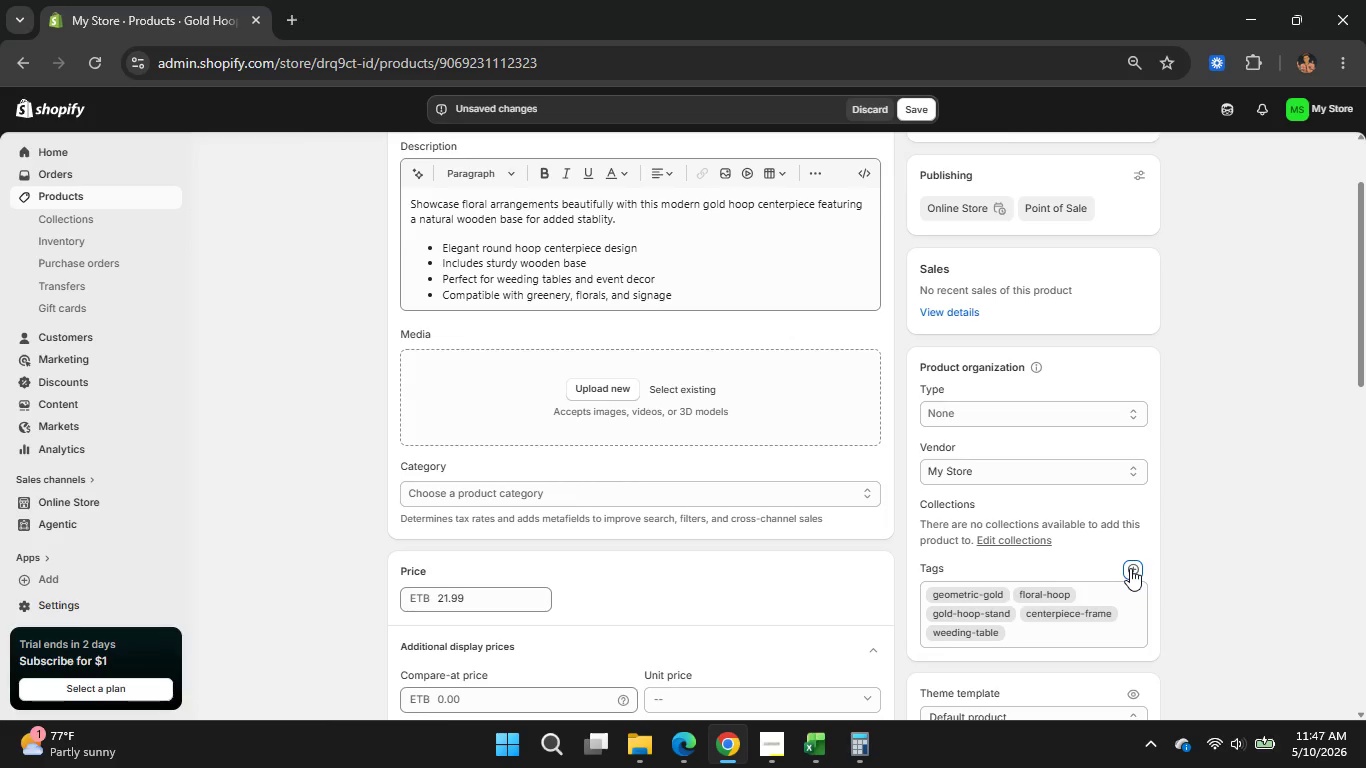 
left_click([1130, 568])
 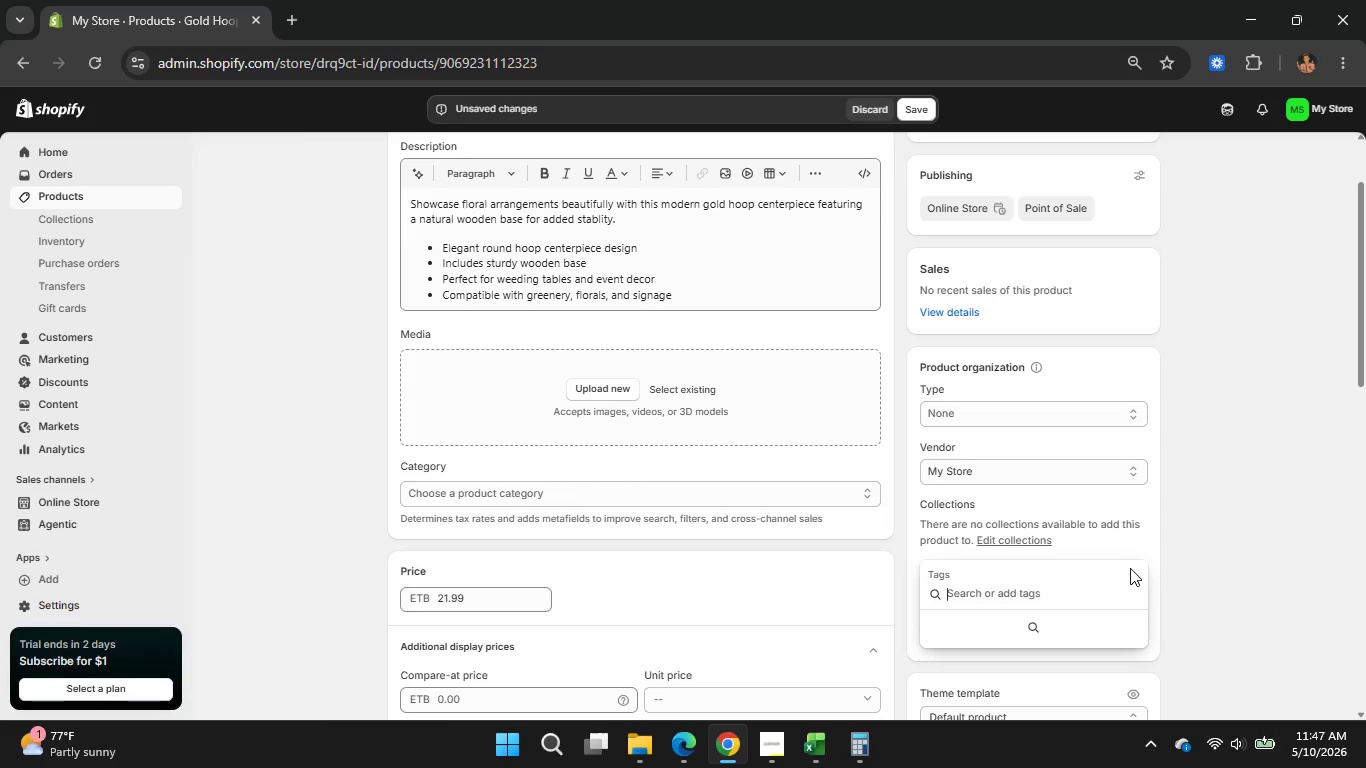 
type(rustic-weeding)
 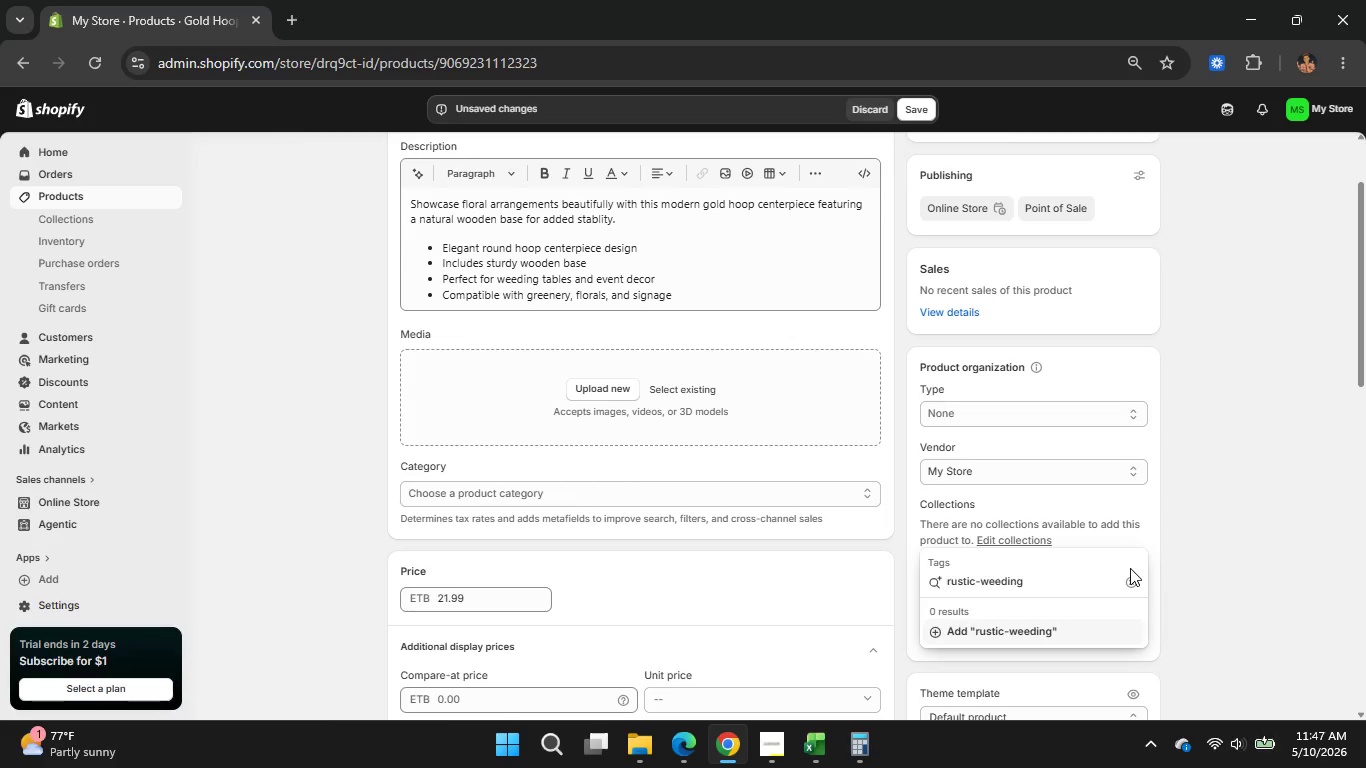 
key(Enter)
 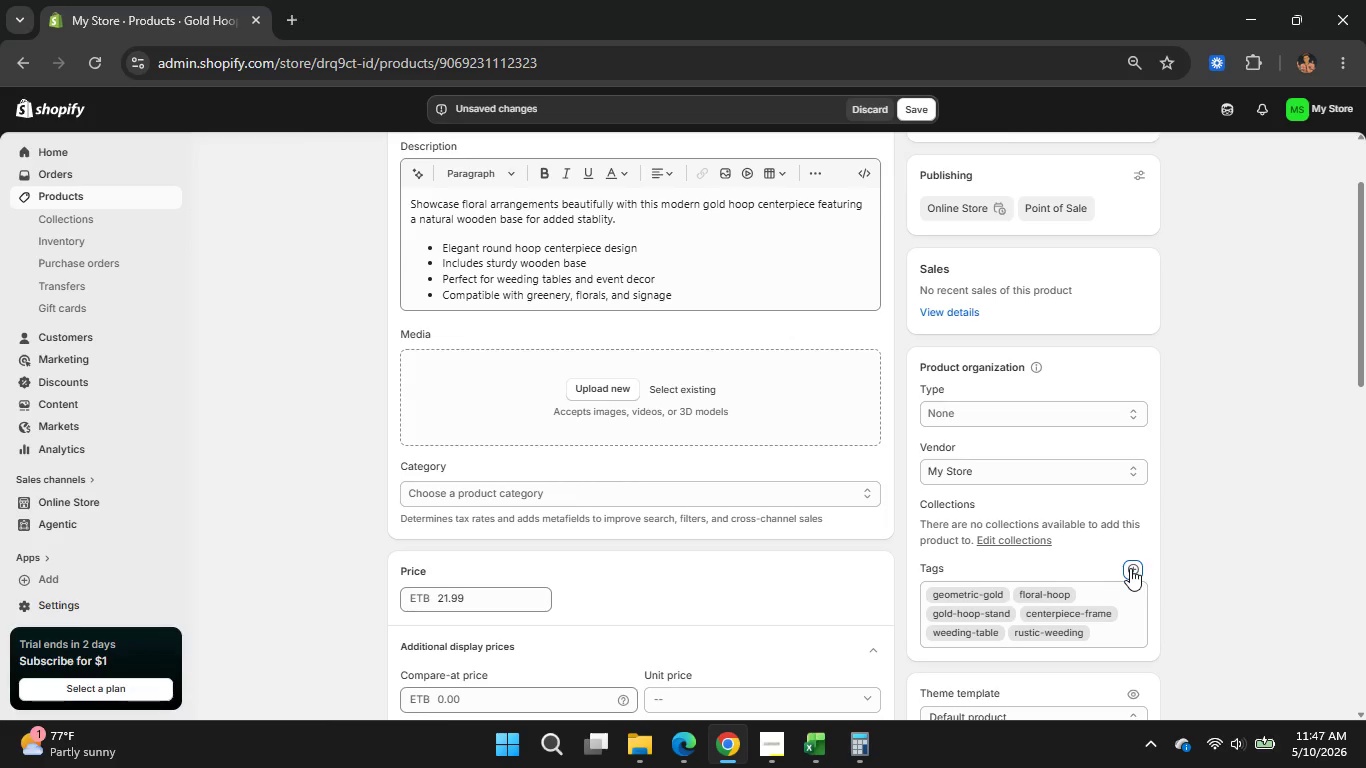 
type(floral-arrangments)
 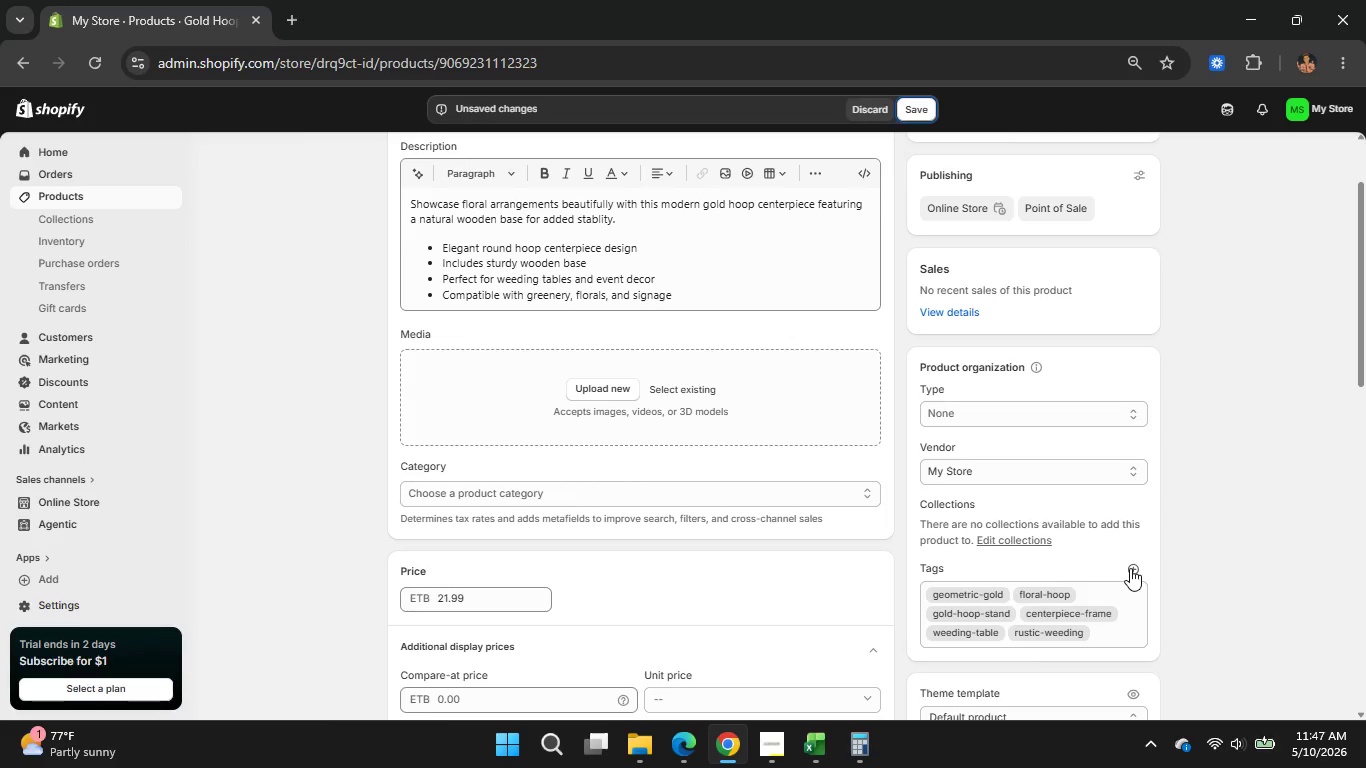 
key(Enter)
 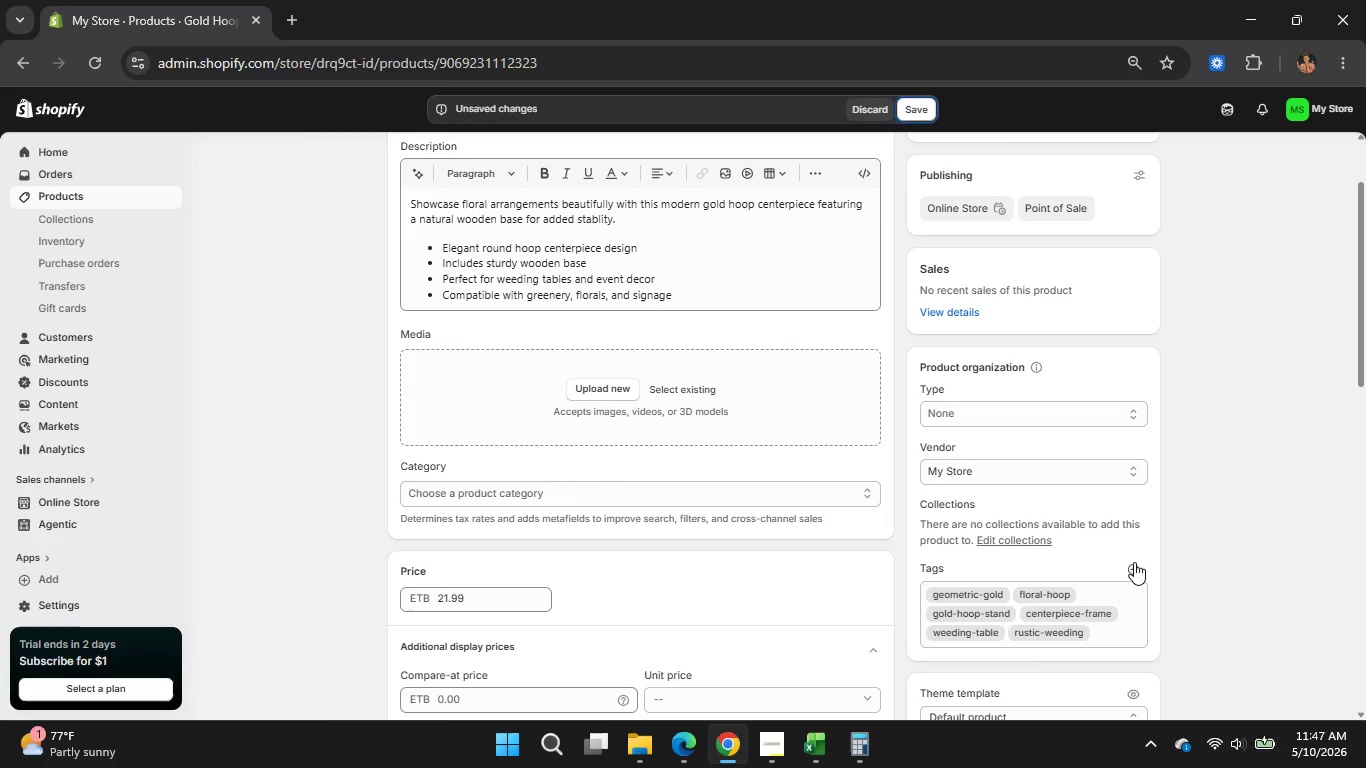 
left_click([1134, 562])
 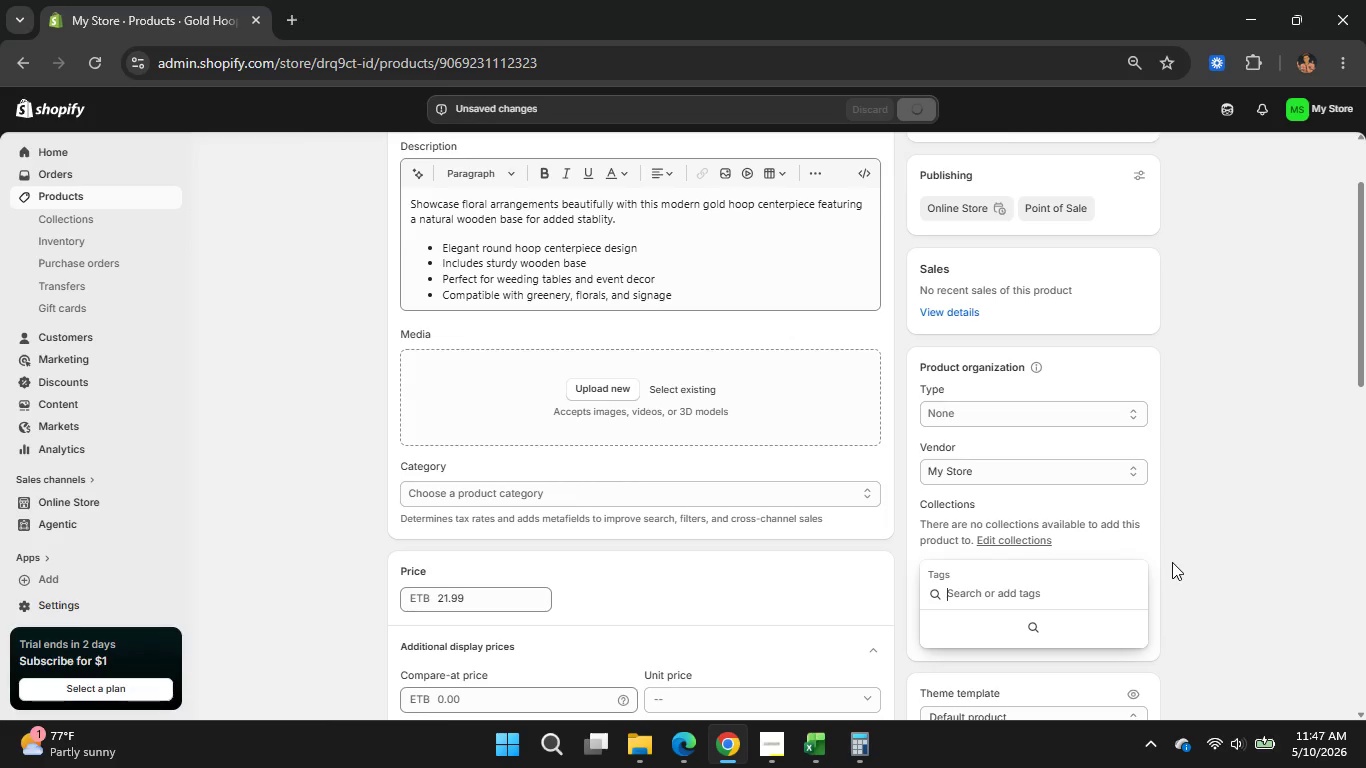 
type(floral-arrangments)
 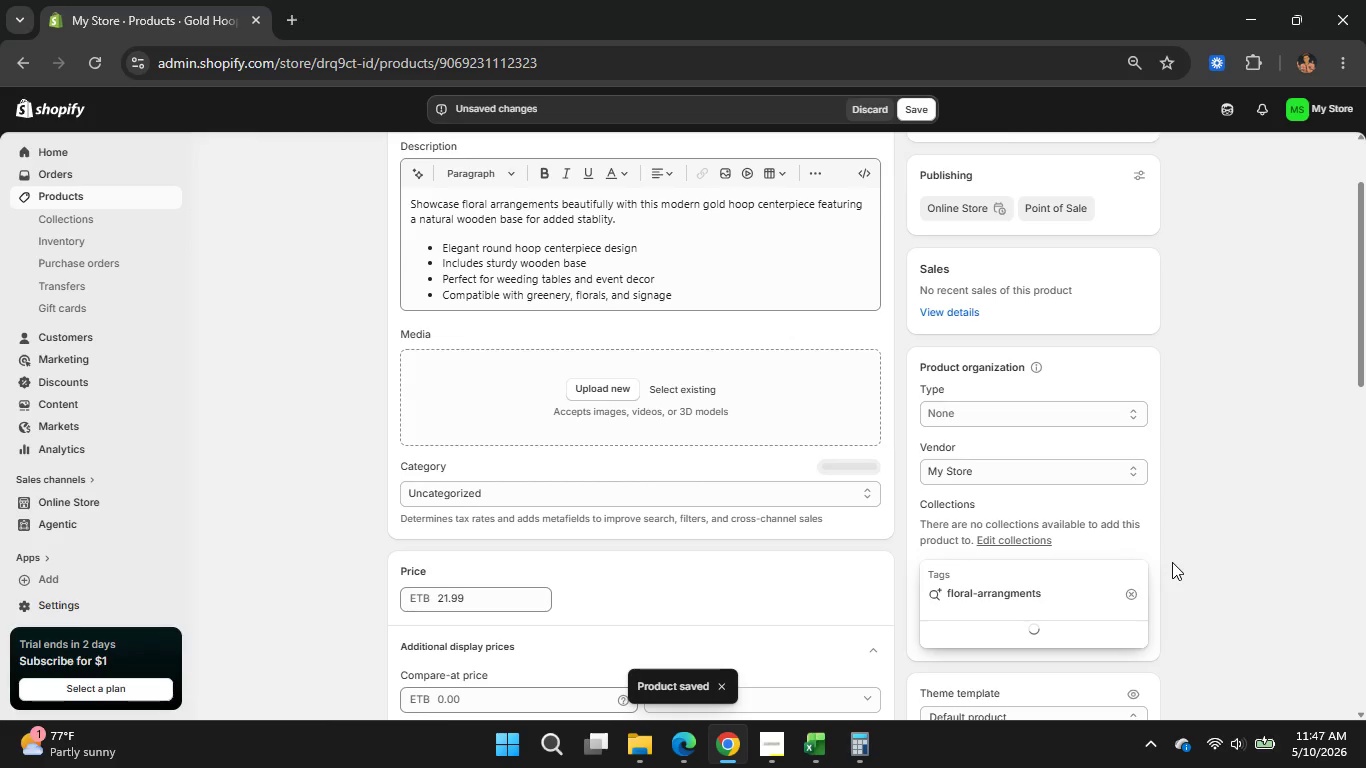 
key(Enter)
 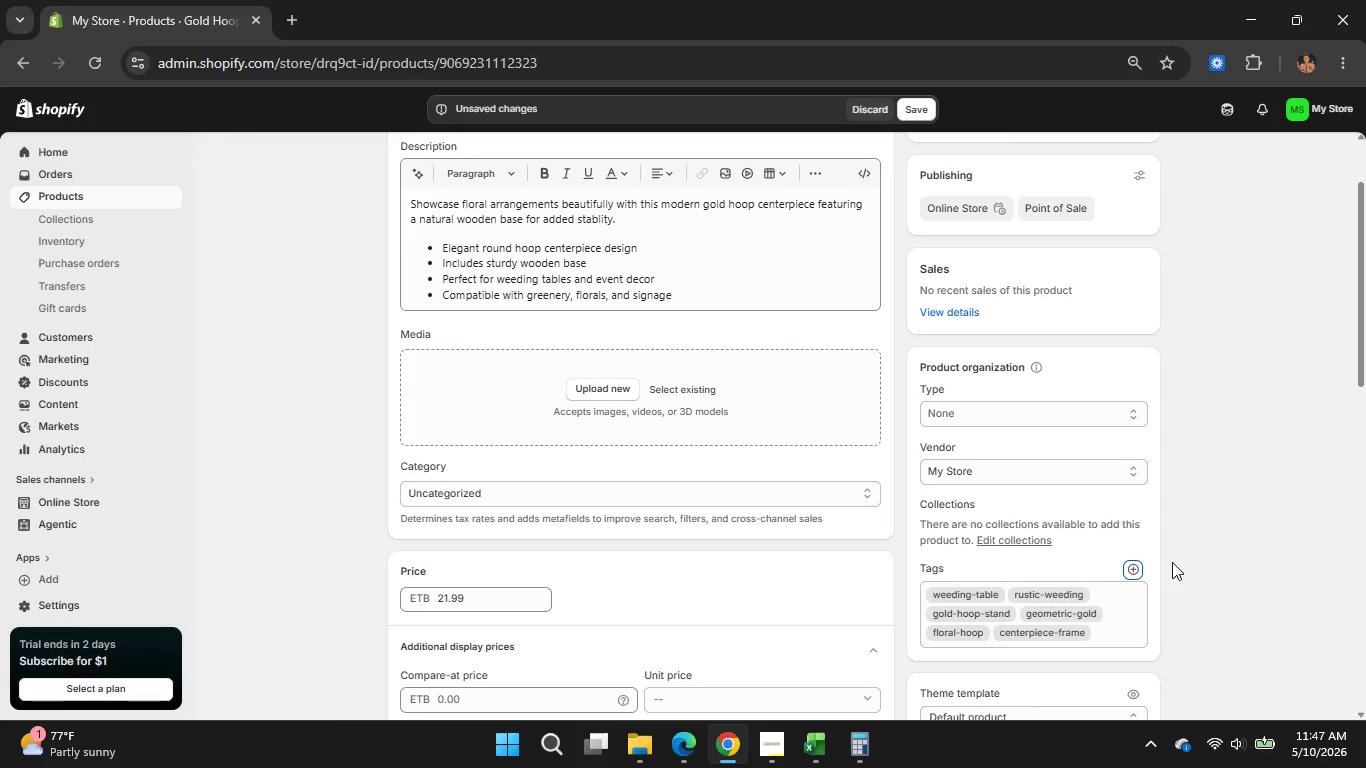 
wait(5.97)
 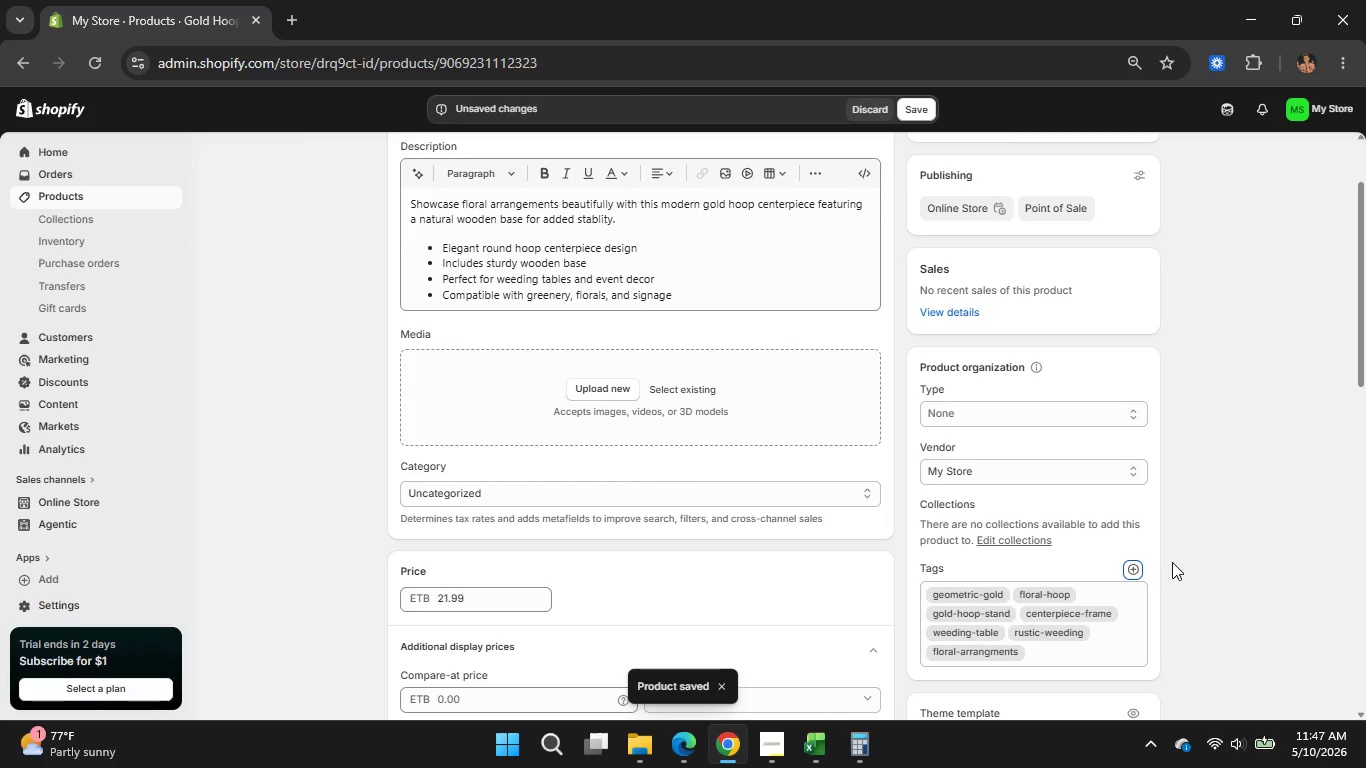 
left_click([1139, 562])
 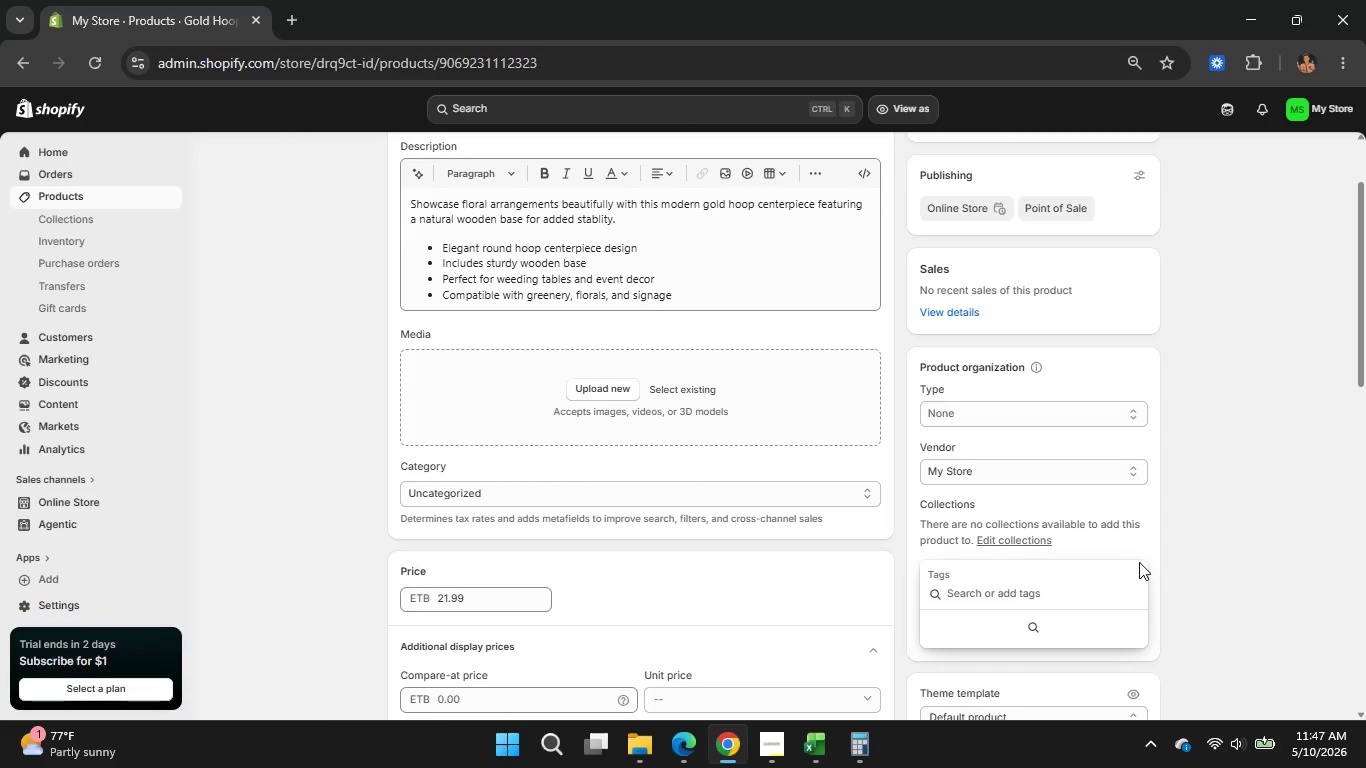 
type(minimalist-decor)
 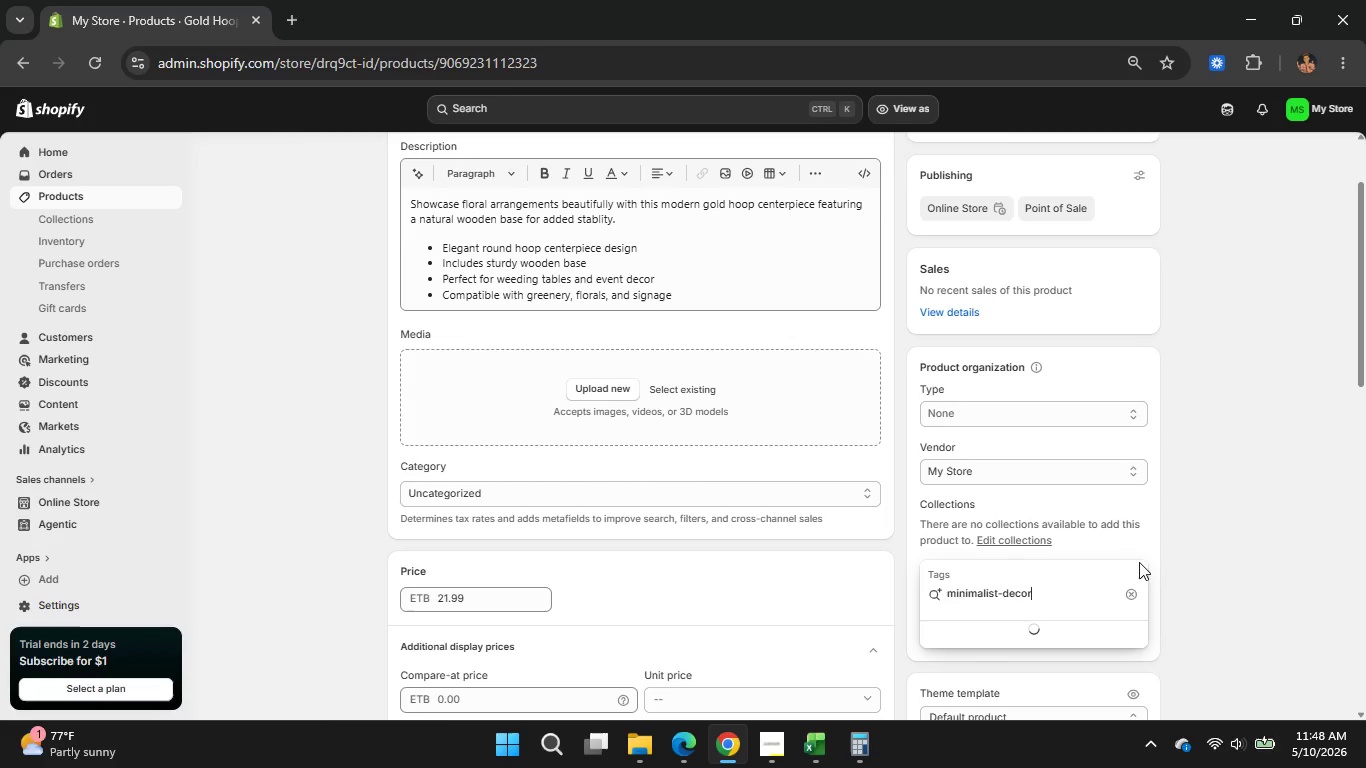 
key(Enter)
 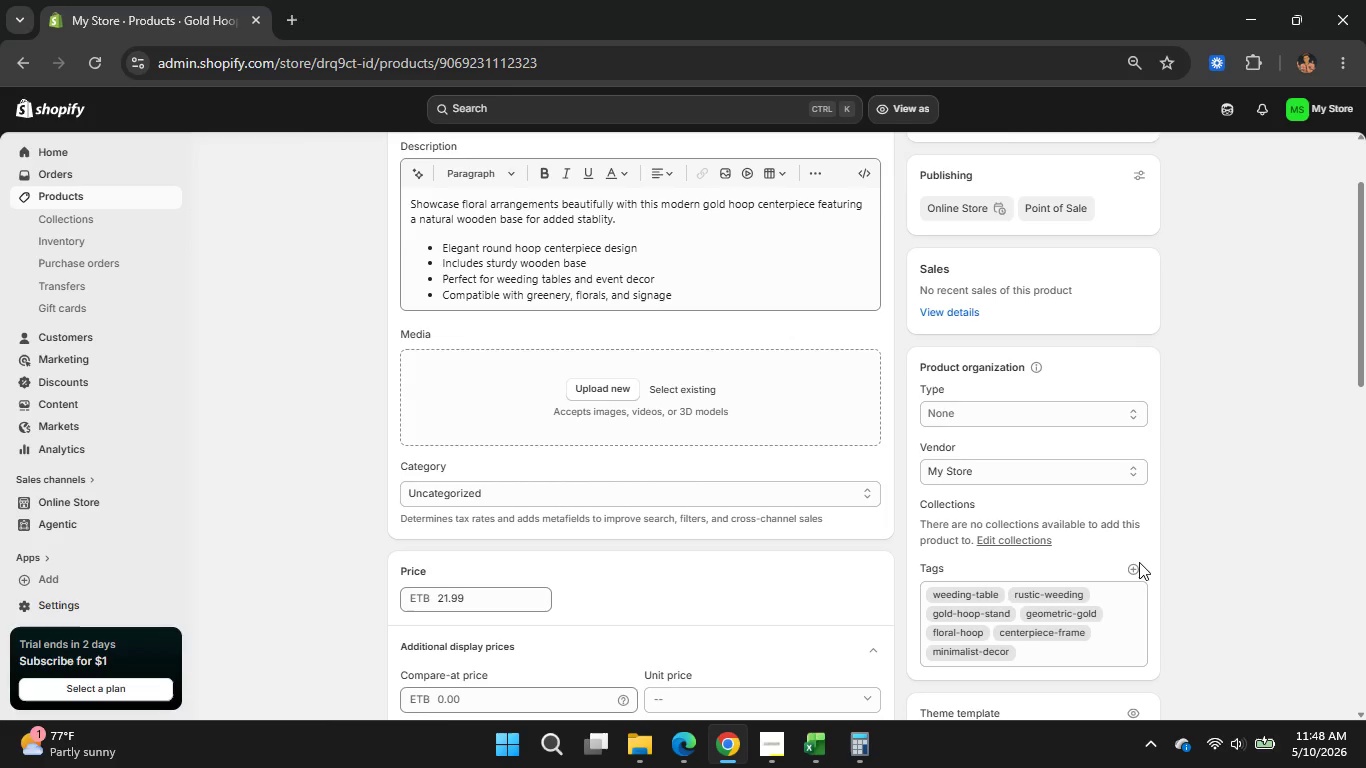 
left_click([1139, 562])
 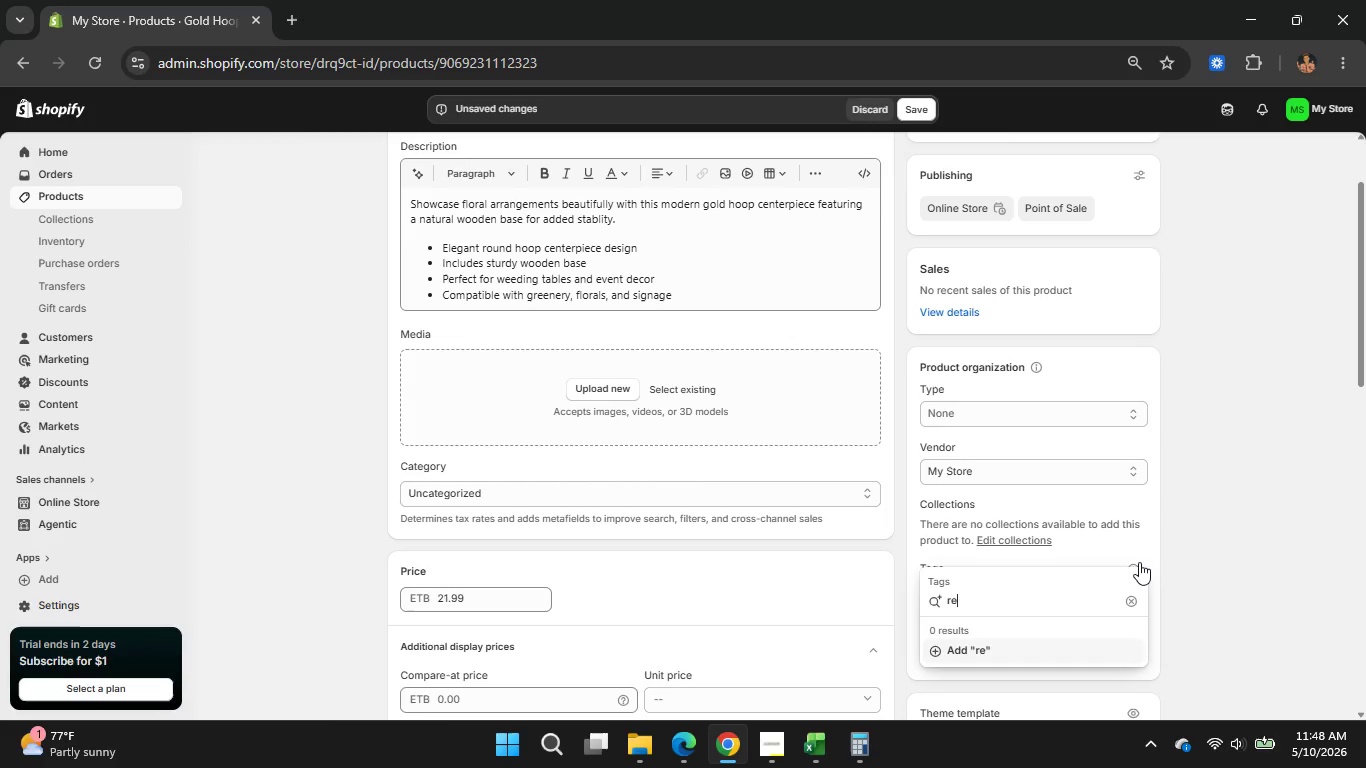 
type(reception-centerpiece)
 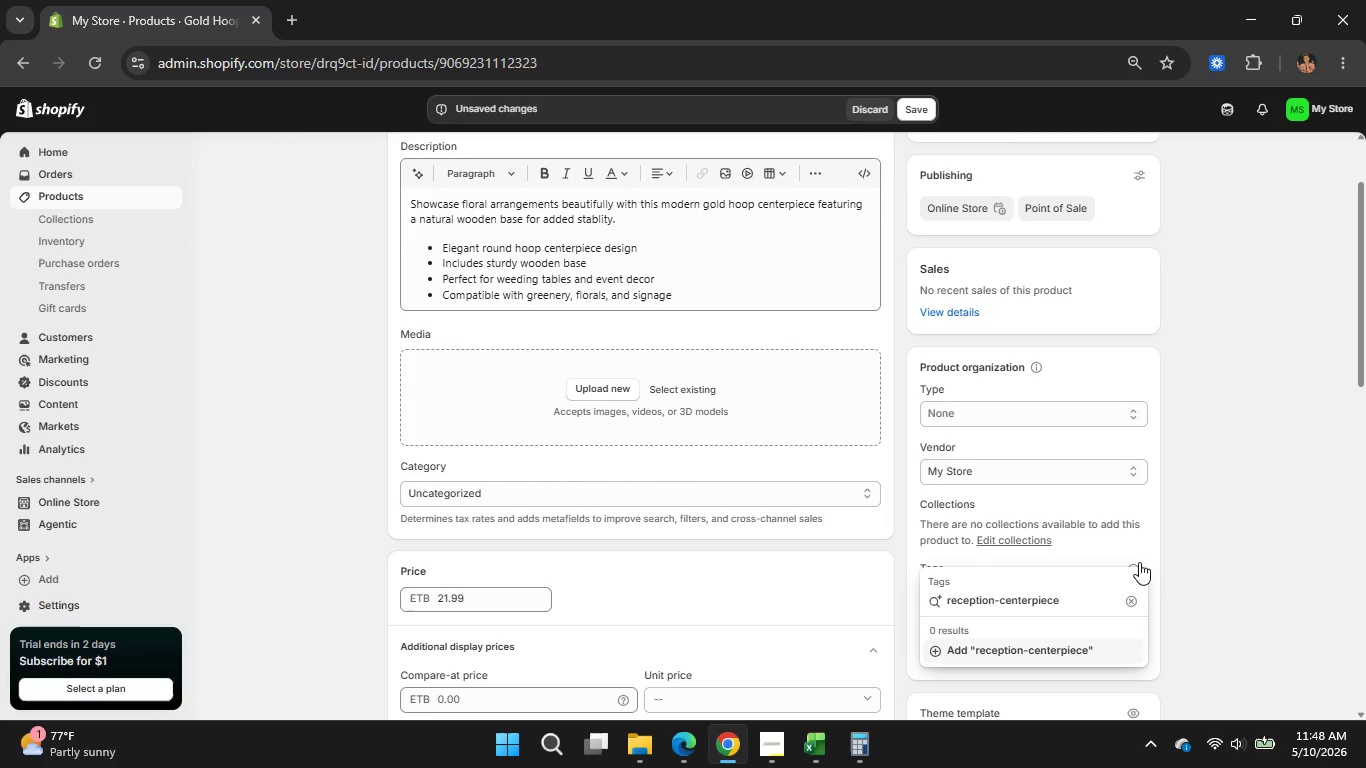 
key(Enter)
 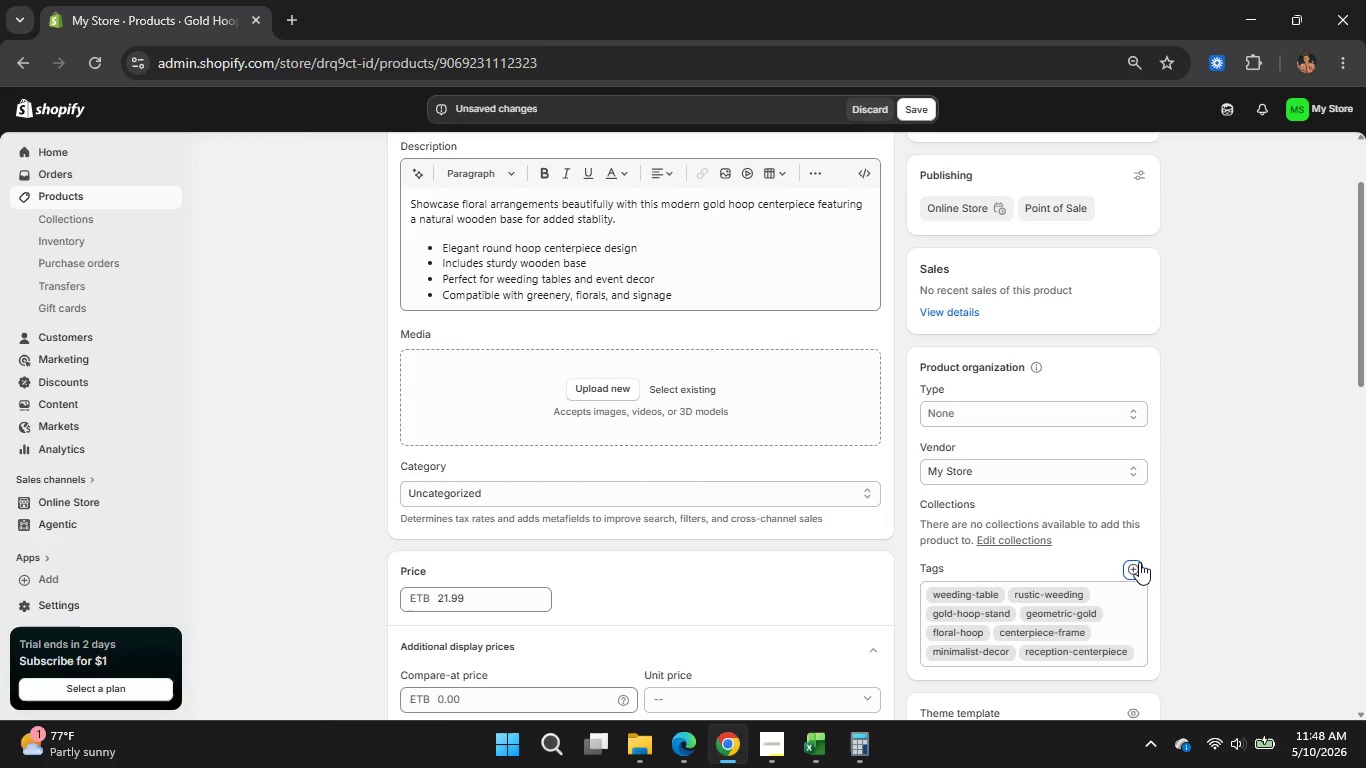 
type(eve)
 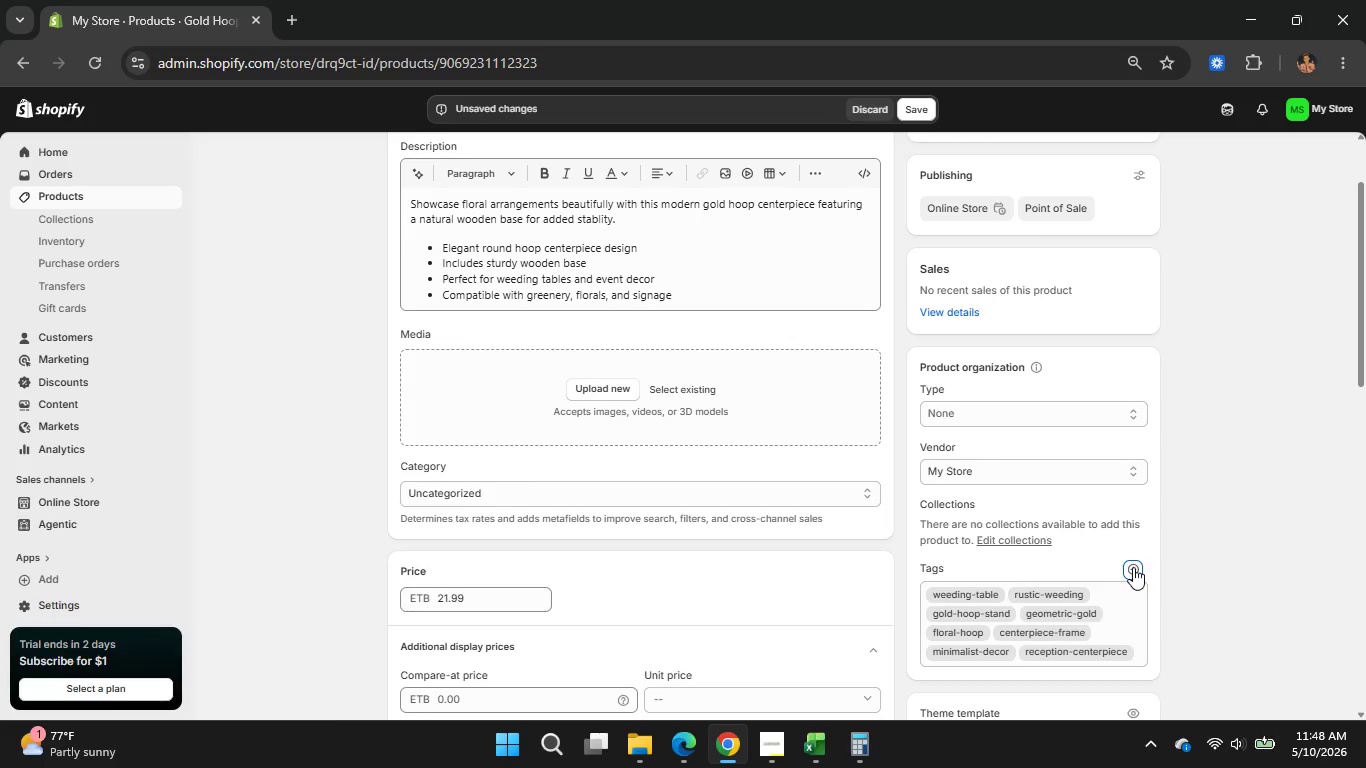 
left_click([1133, 567])
 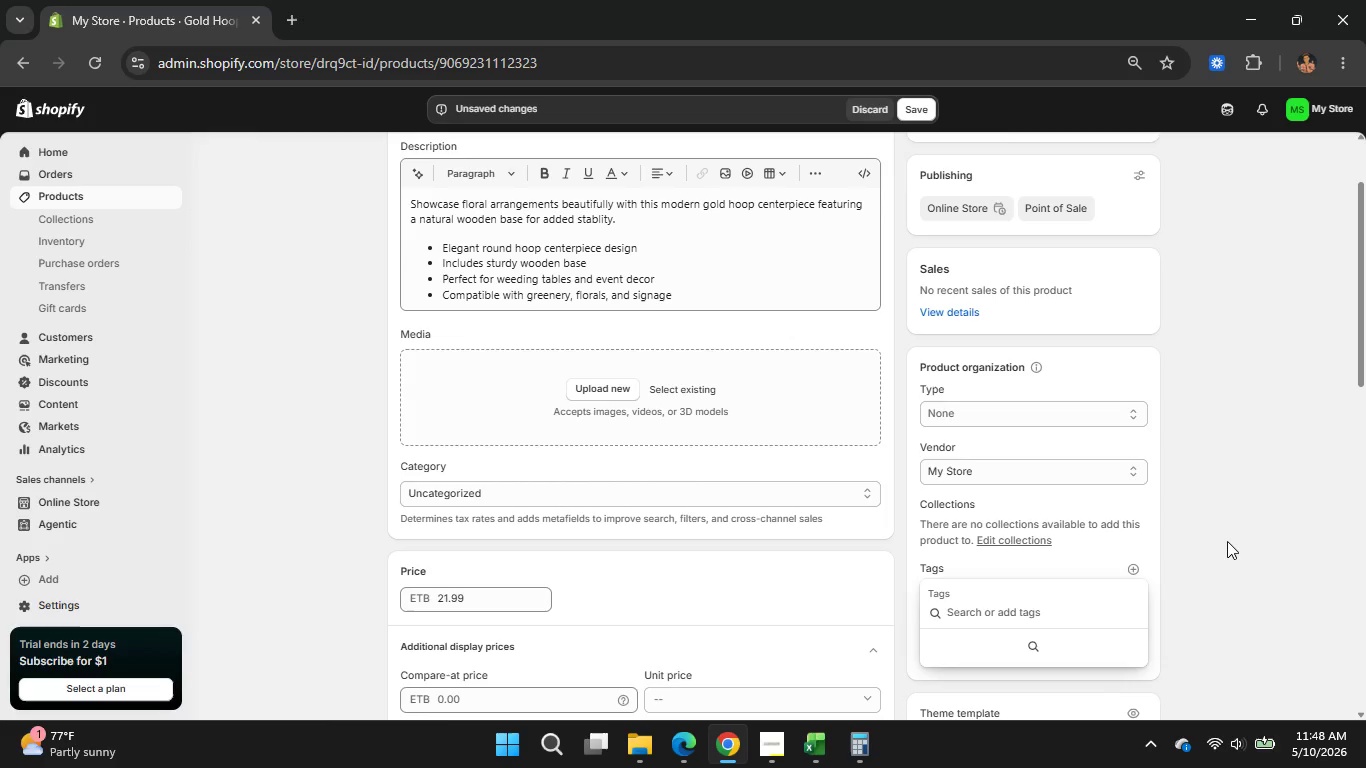 
type(event-display)
 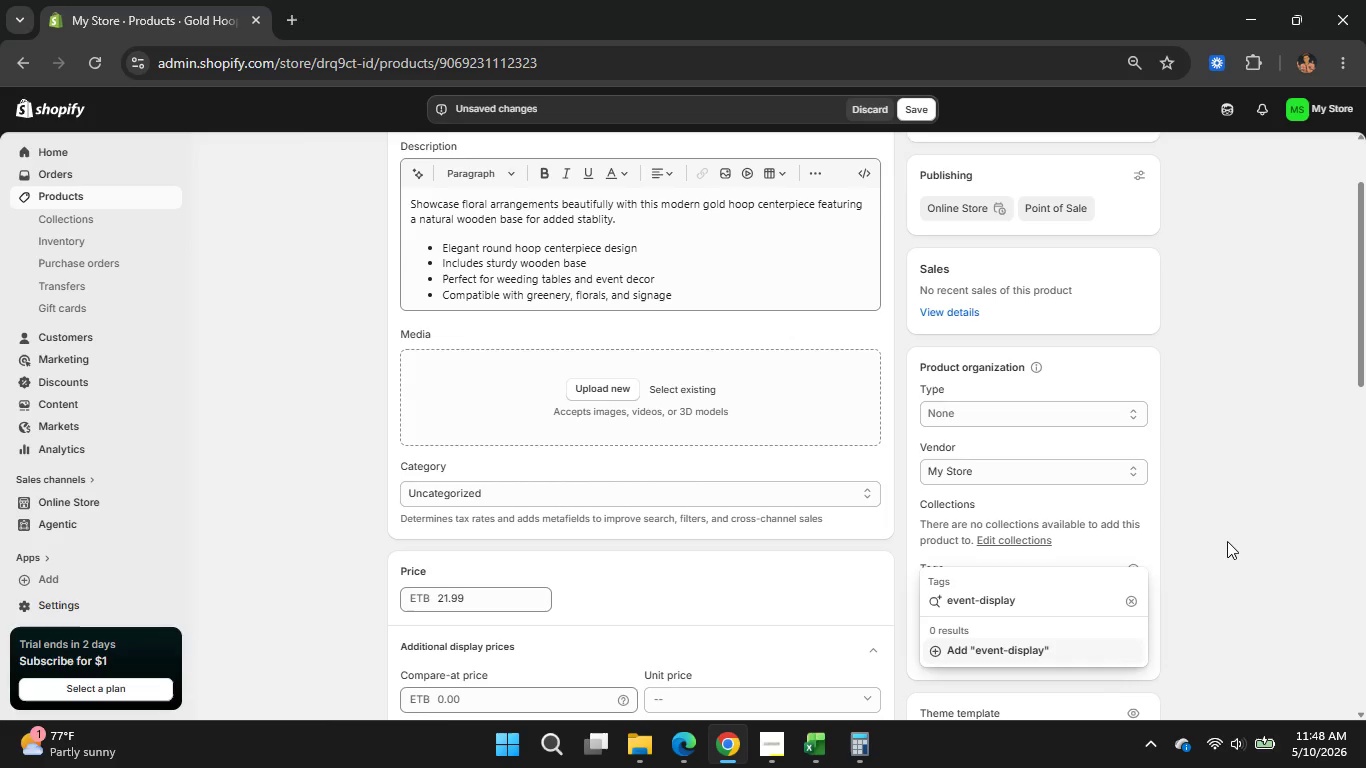 
key(Enter)
 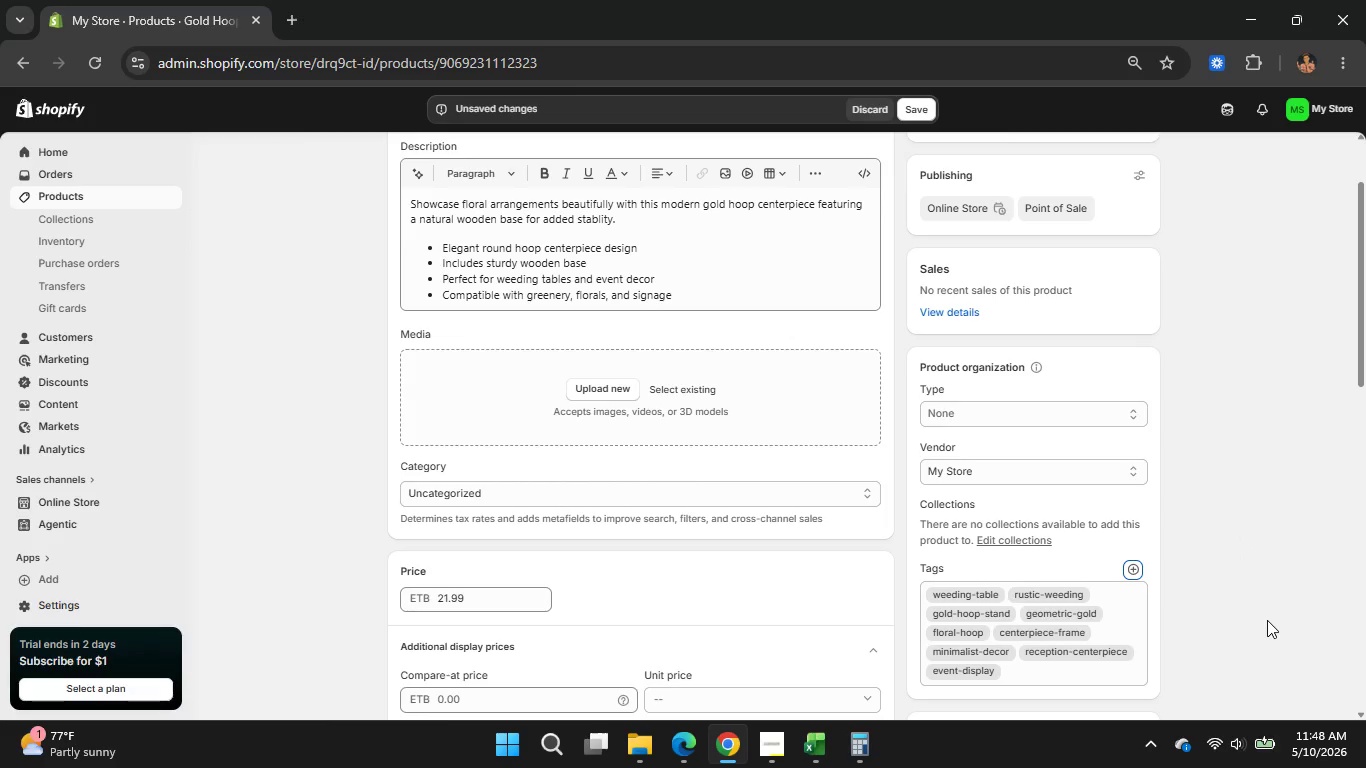 
scroll: coordinate [928, 404], scroll_direction: up, amount: 2.0
 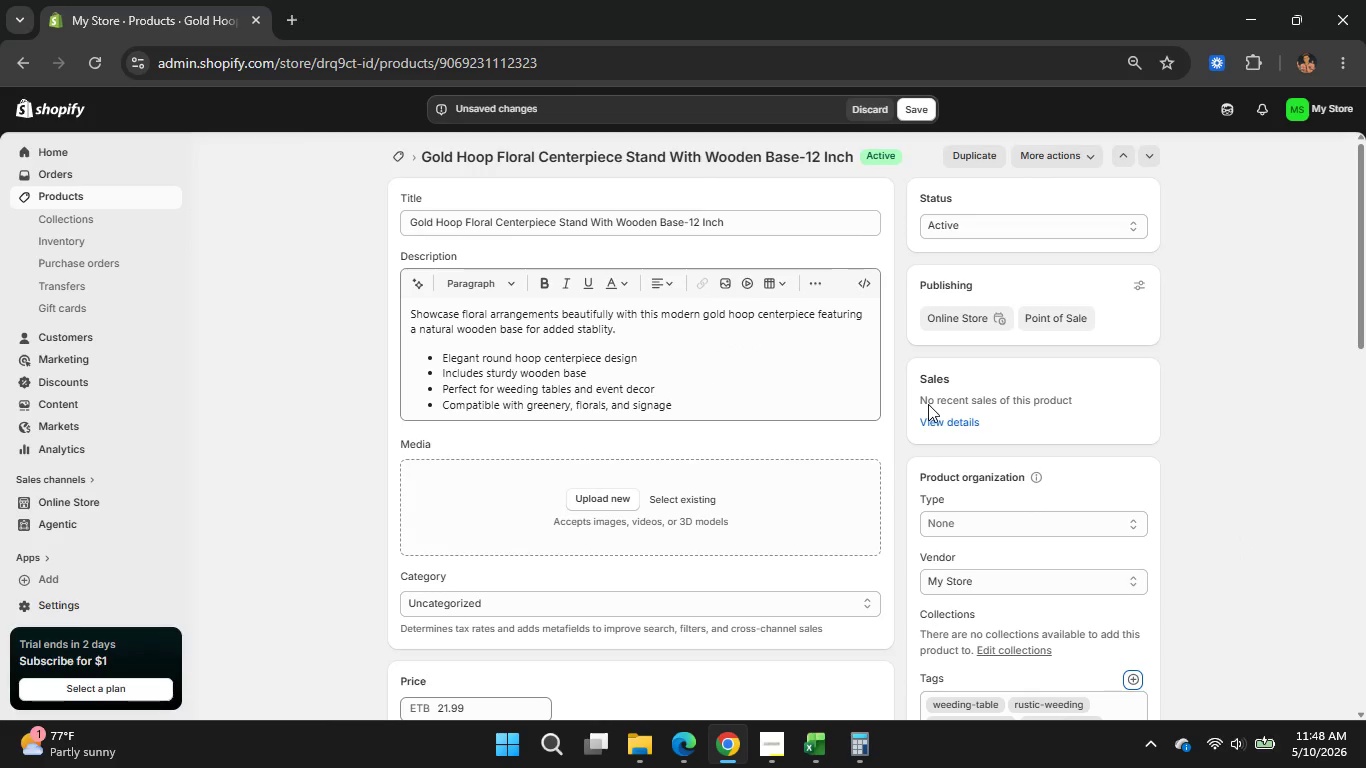 
scroll: coordinate [928, 404], scroll_direction: none, amount: 0.0
 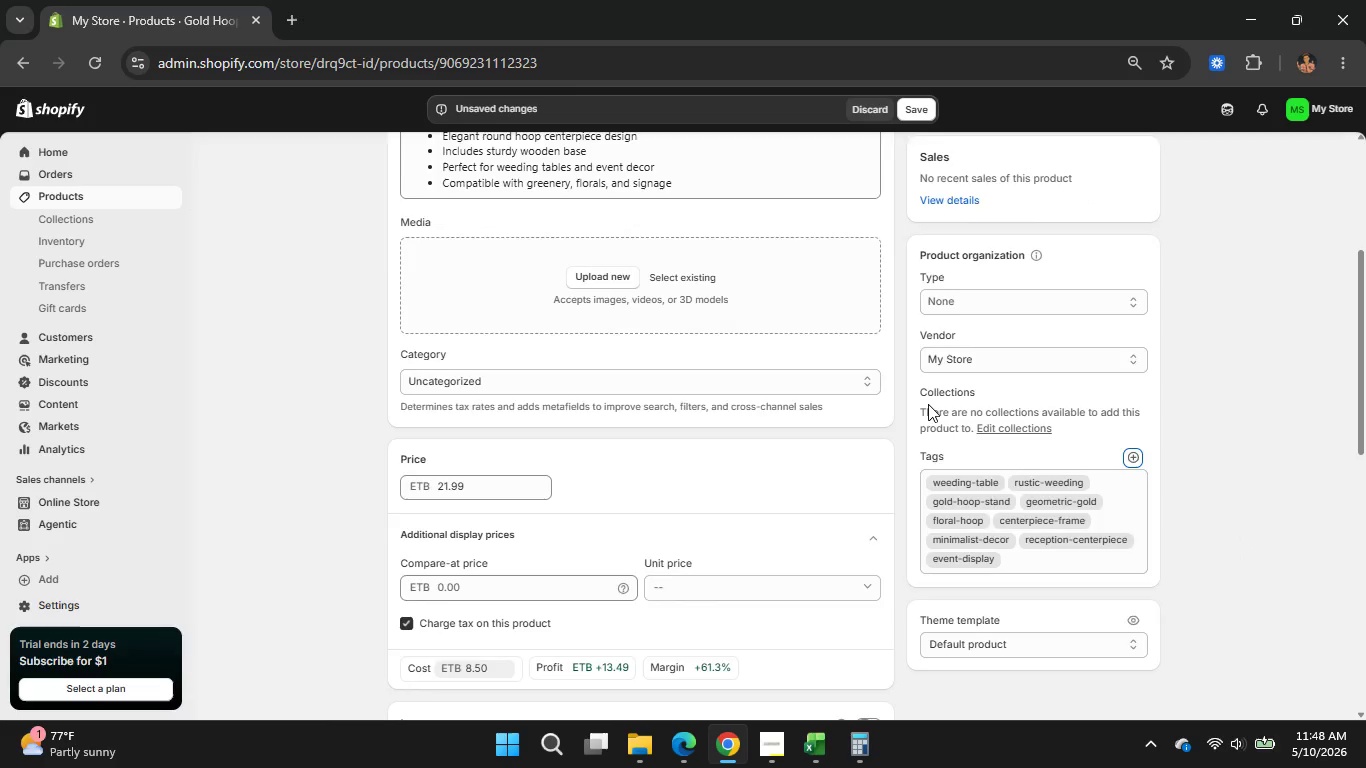 
scroll: coordinate [928, 404], scroll_direction: down, amount: 8.0
 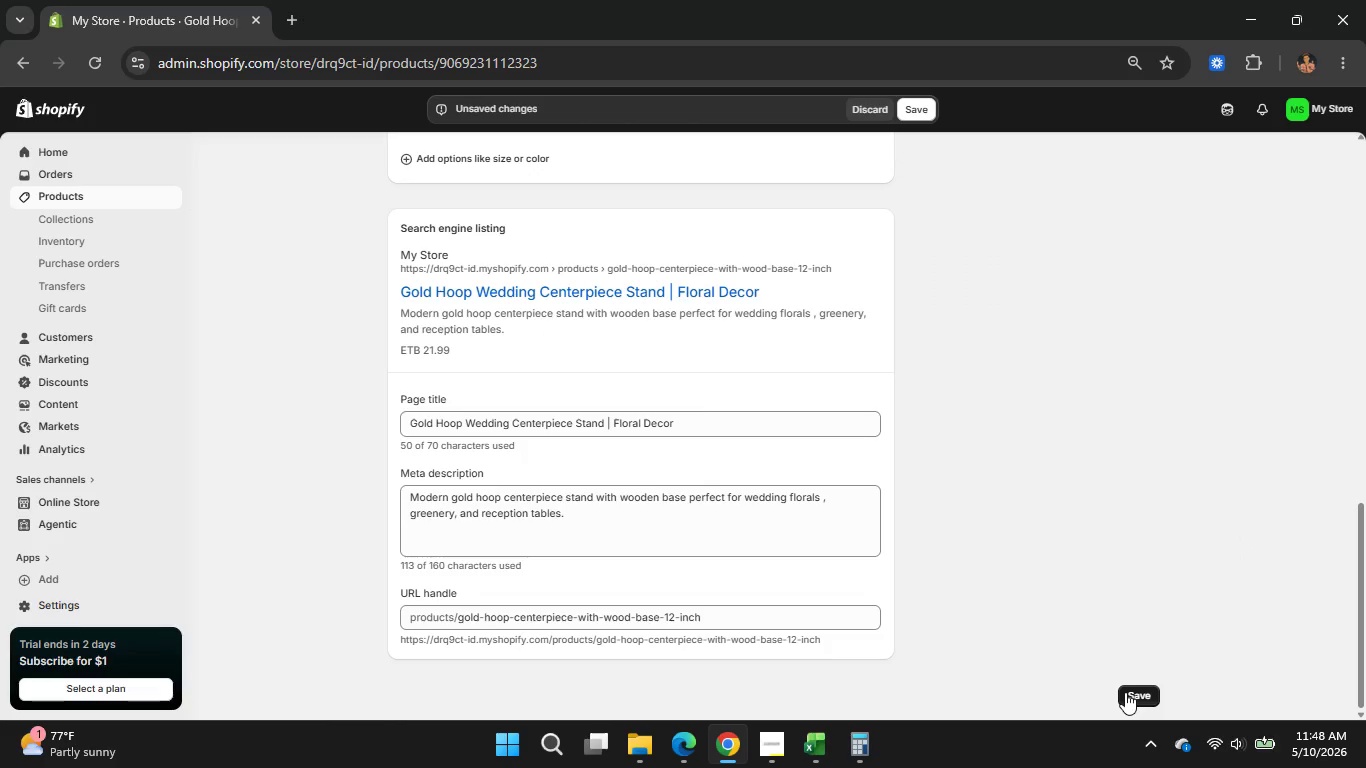 
left_click([1125, 692])
 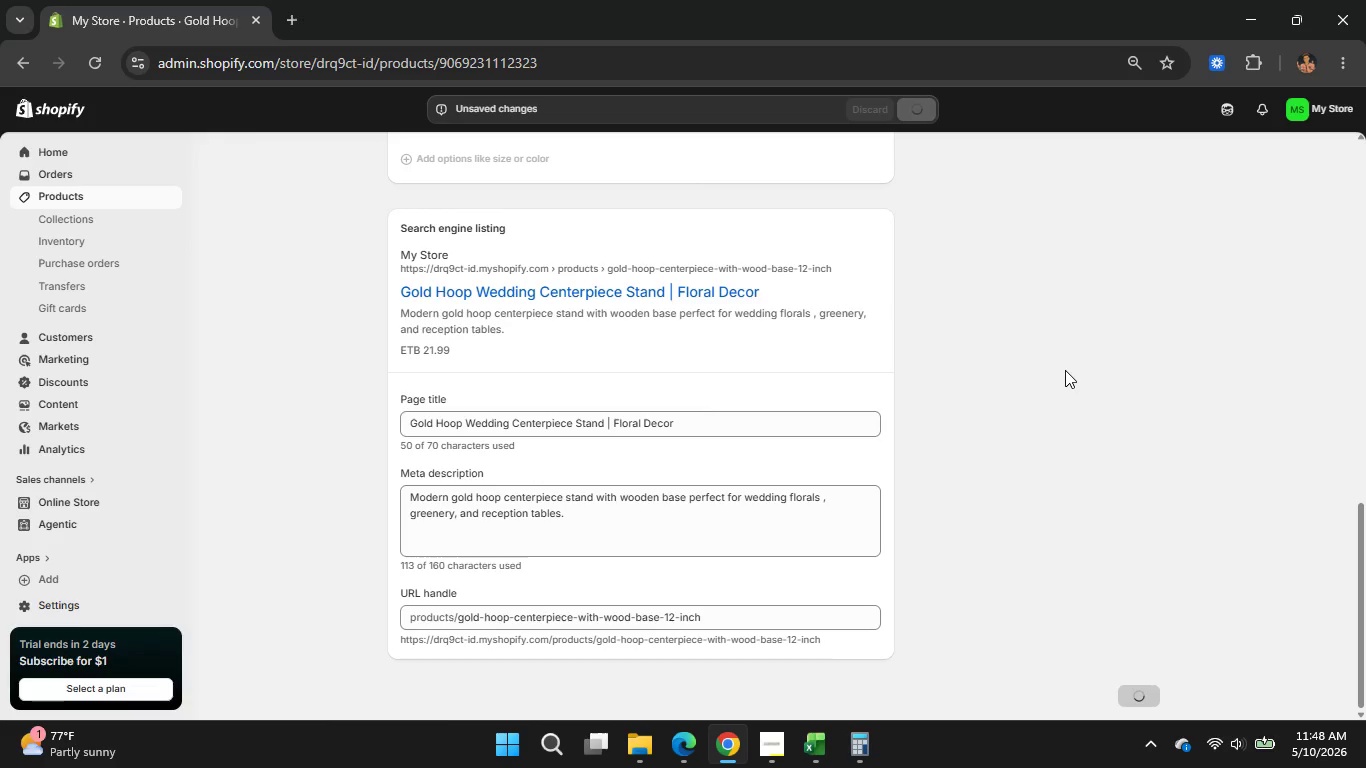 
wait(11.7)
 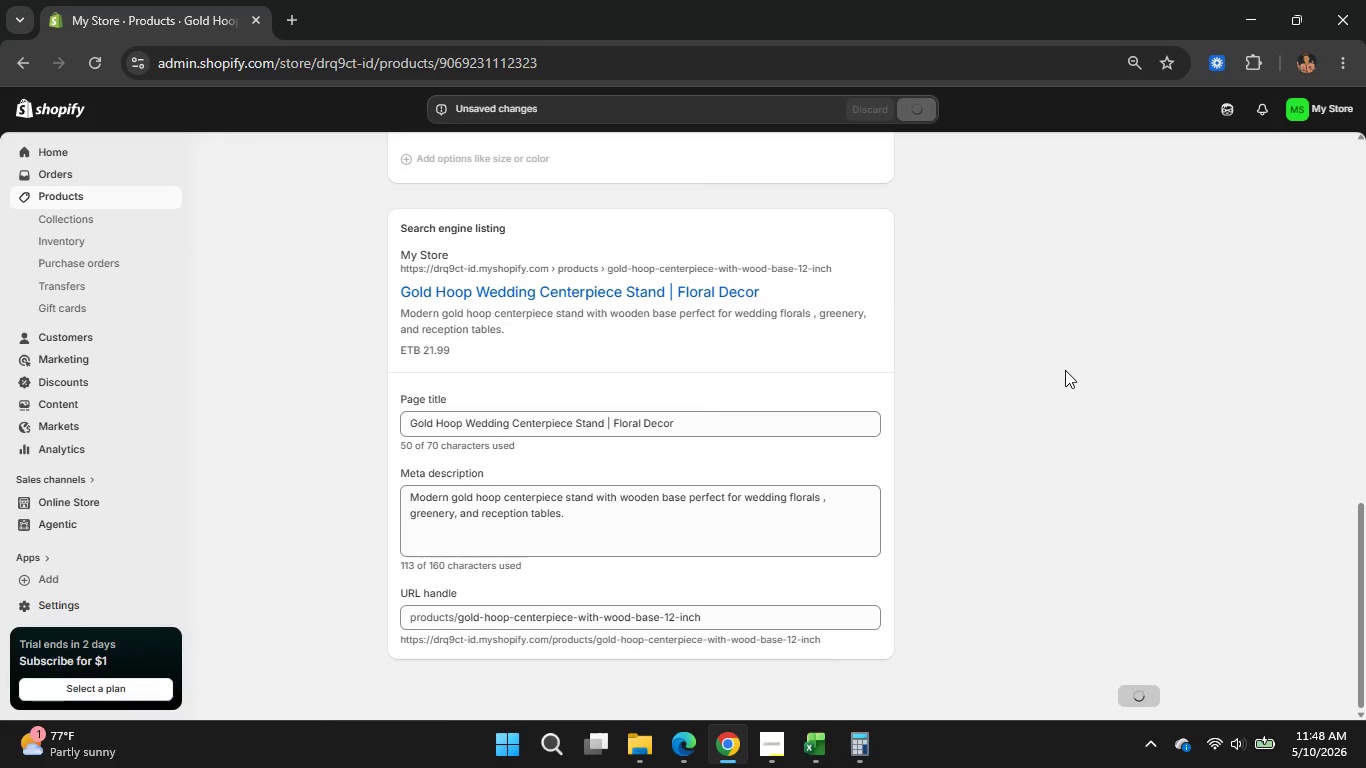 
scroll: coordinate [816, 178], scroll_direction: up, amount: 6.0
 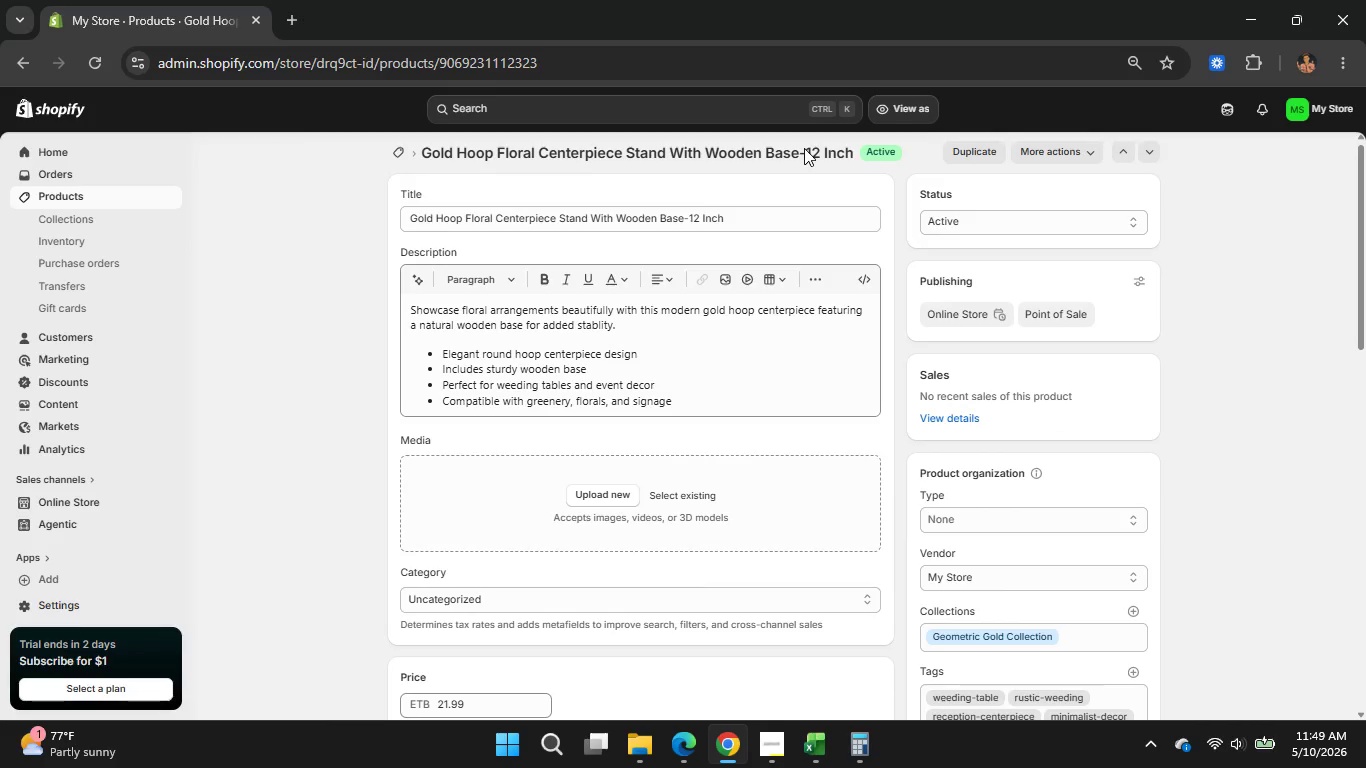 
wait(9.09)
 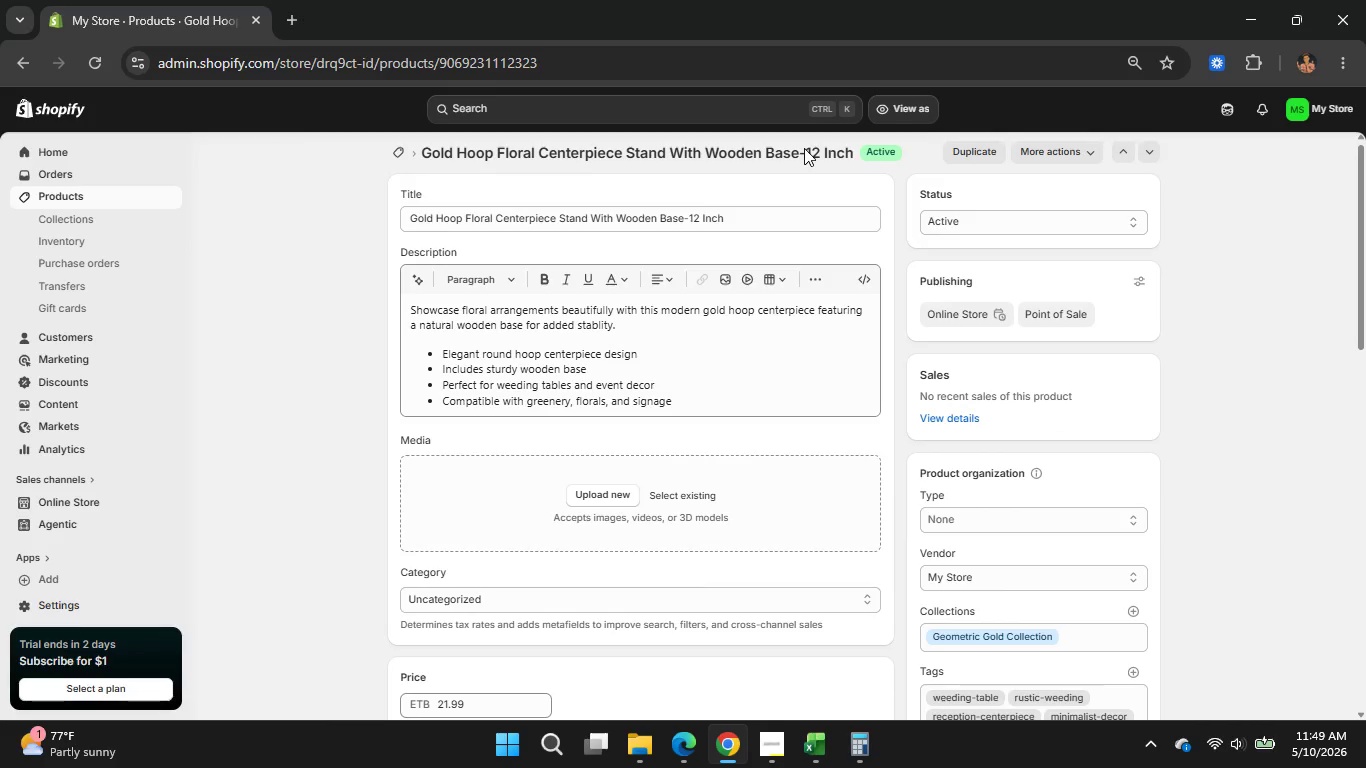 
left_click([392, 152])
 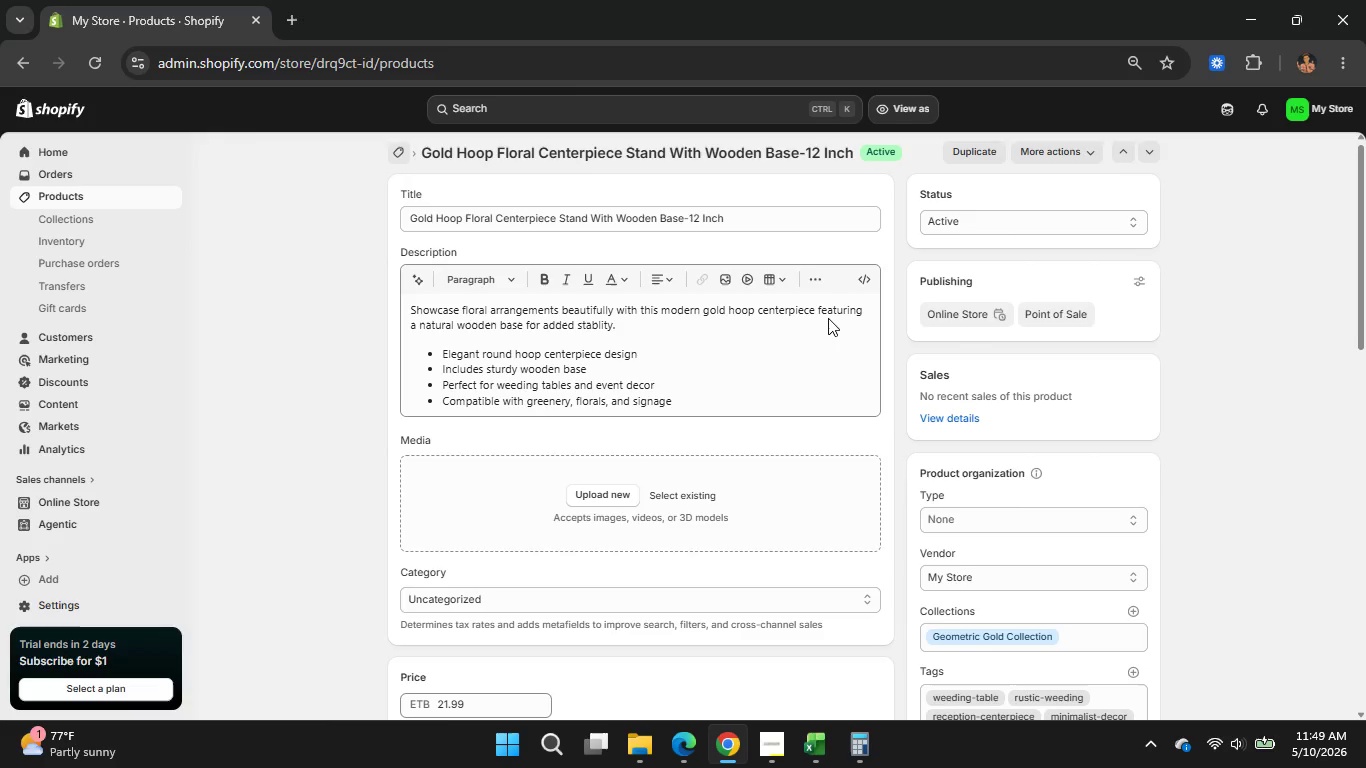 